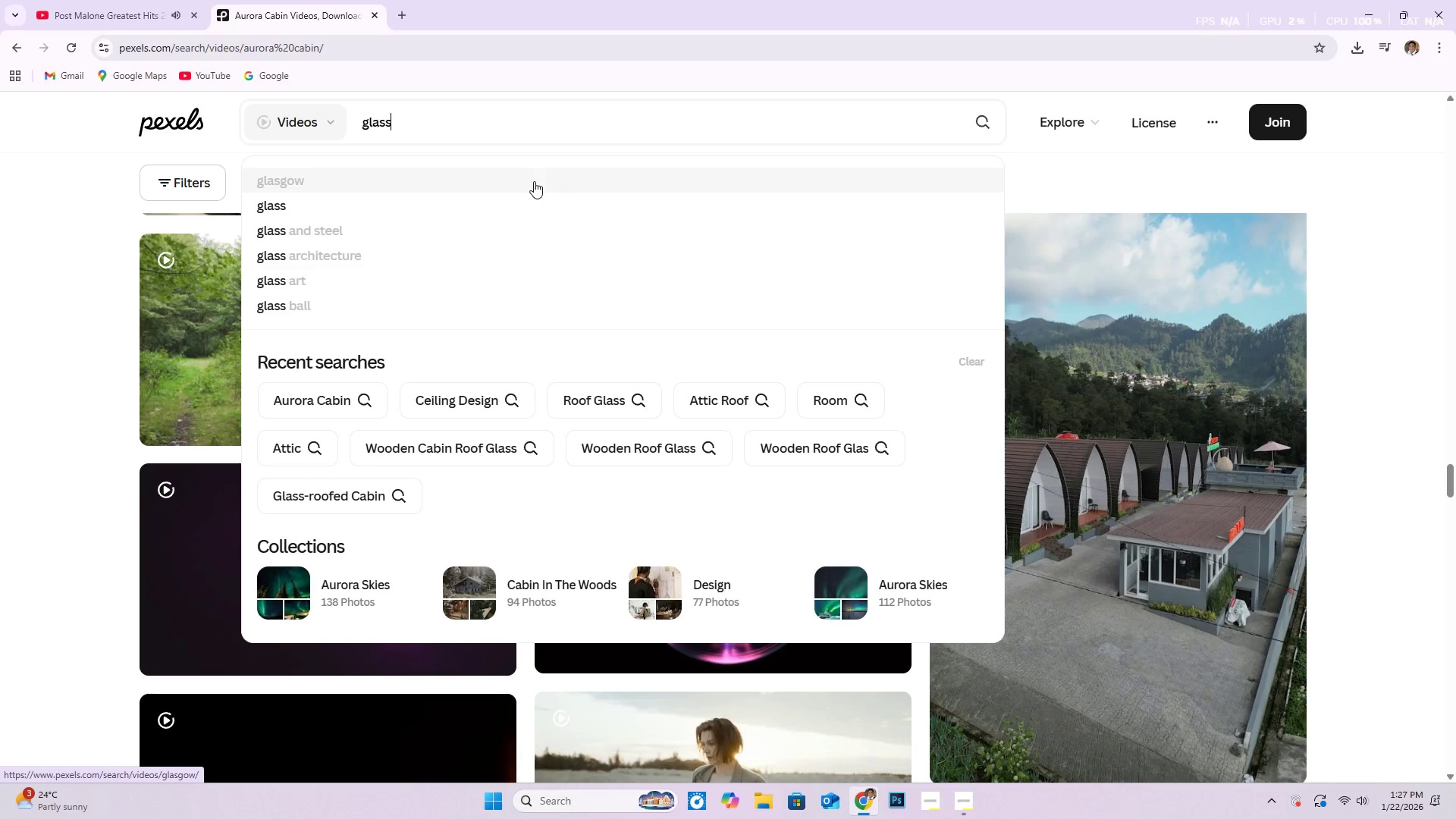 
key(Backspace)
 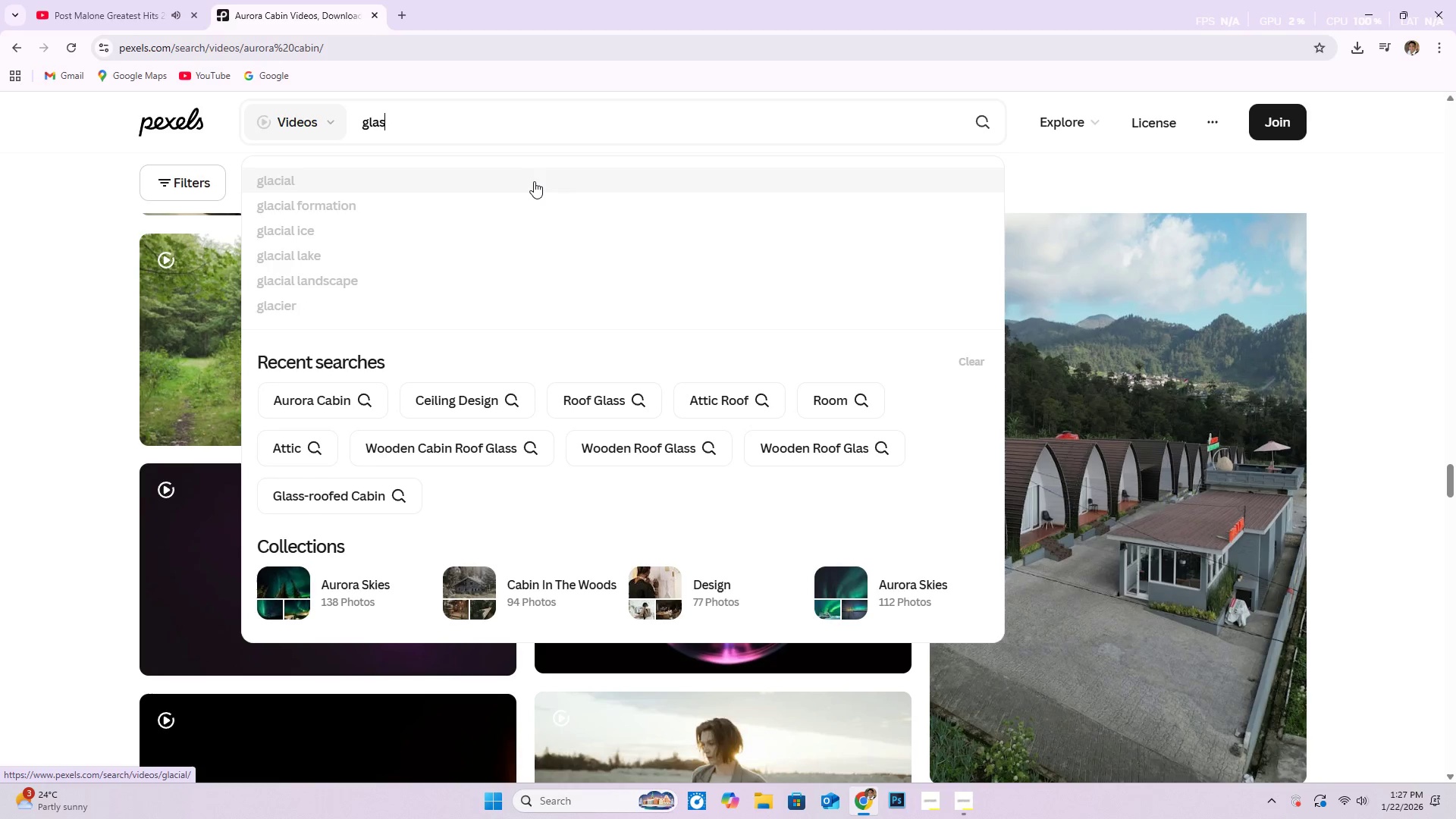 
key(Backspace)
 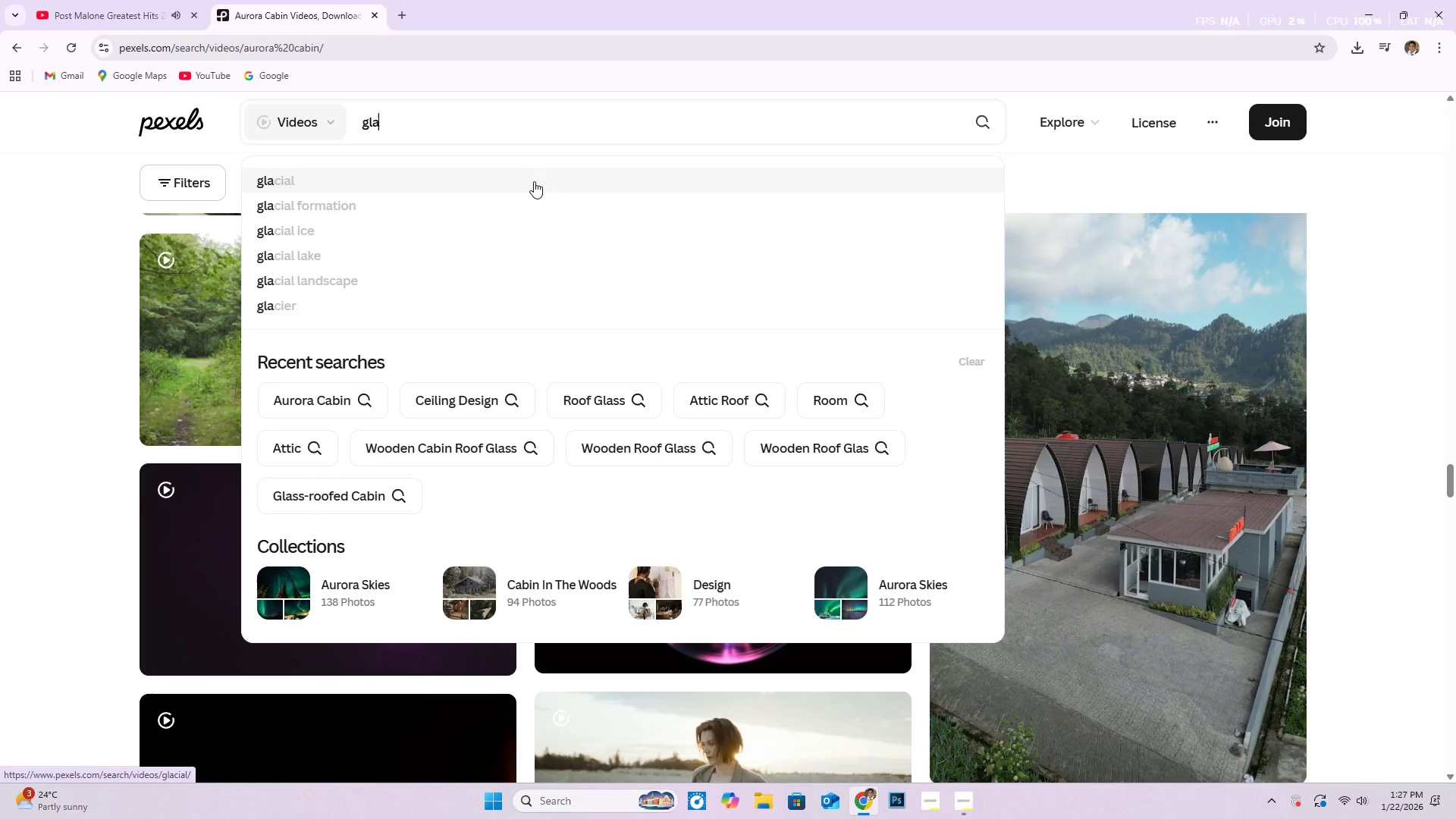 
key(Backspace)
 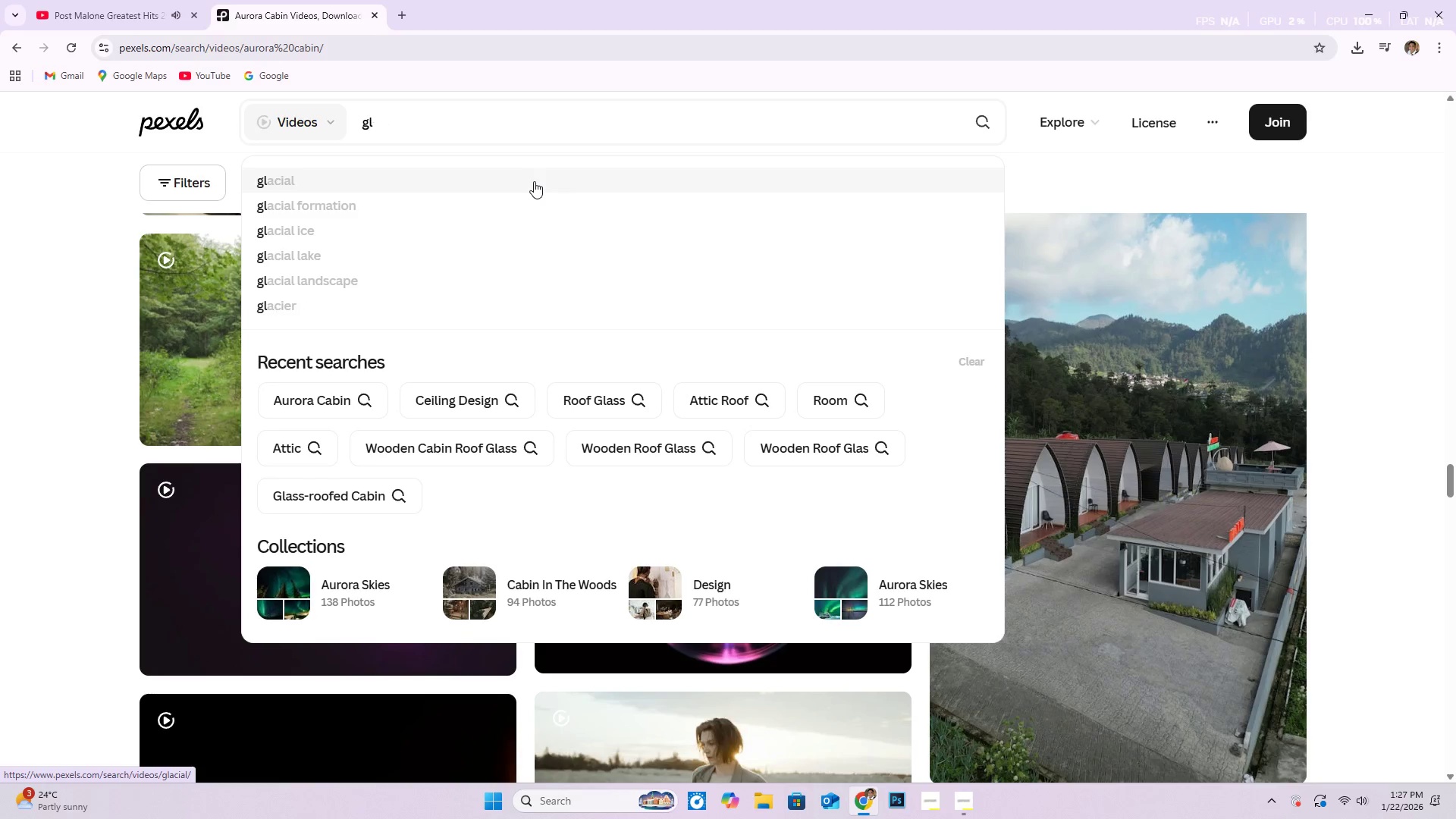 
key(Backspace)
 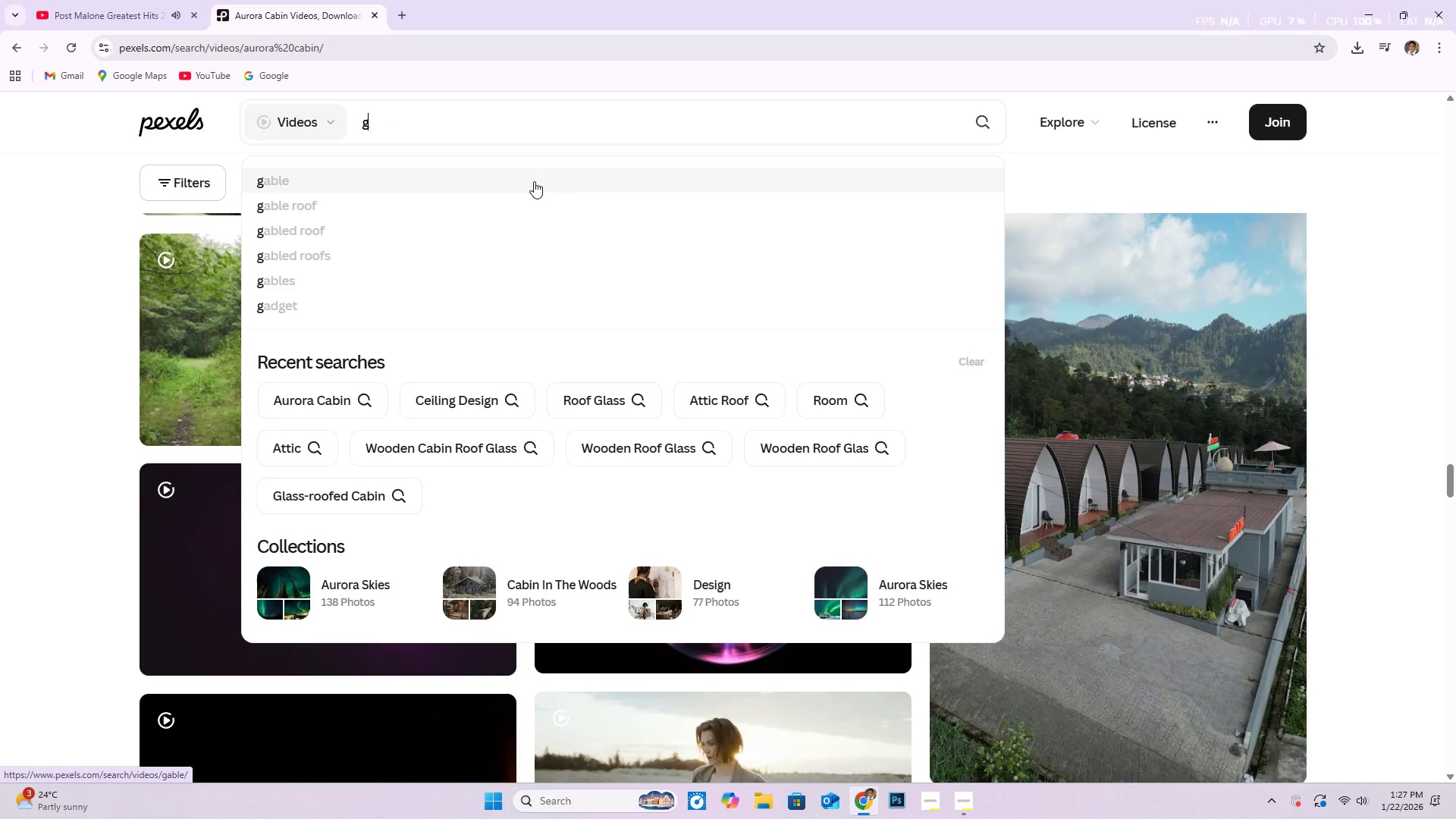 
key(Backspace)
 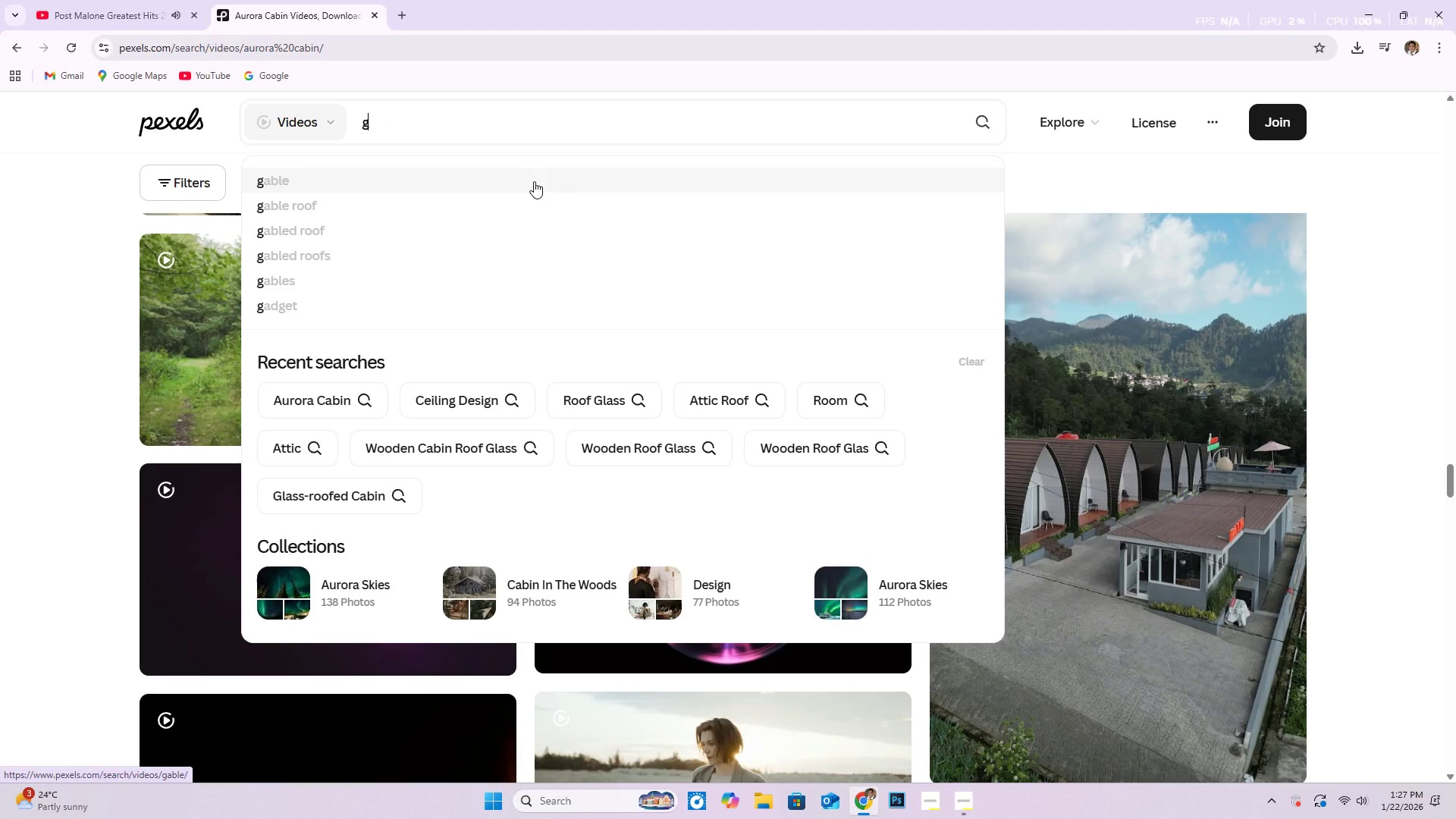 
key(Backspace)
 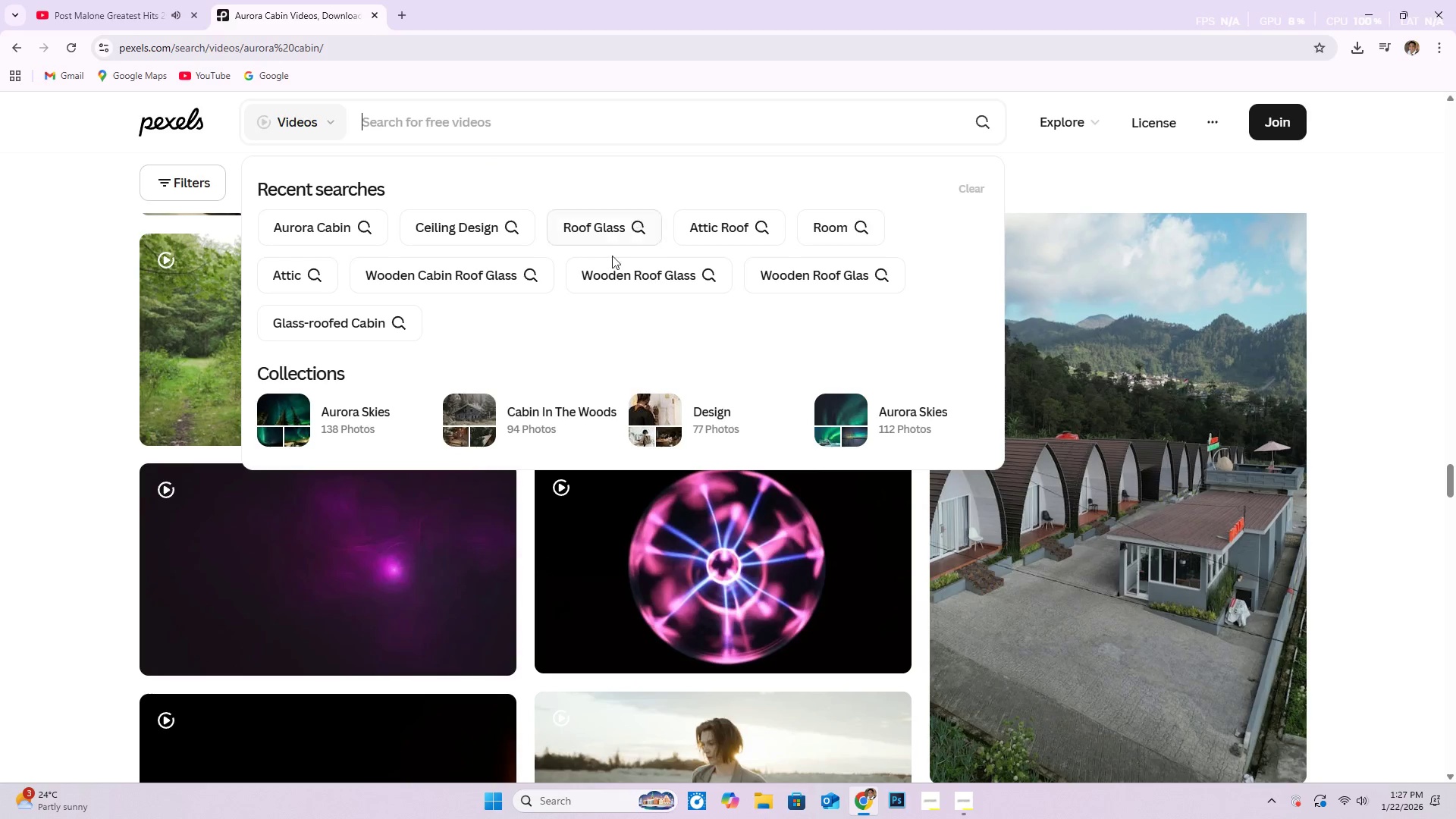 
left_click([556, 414])
 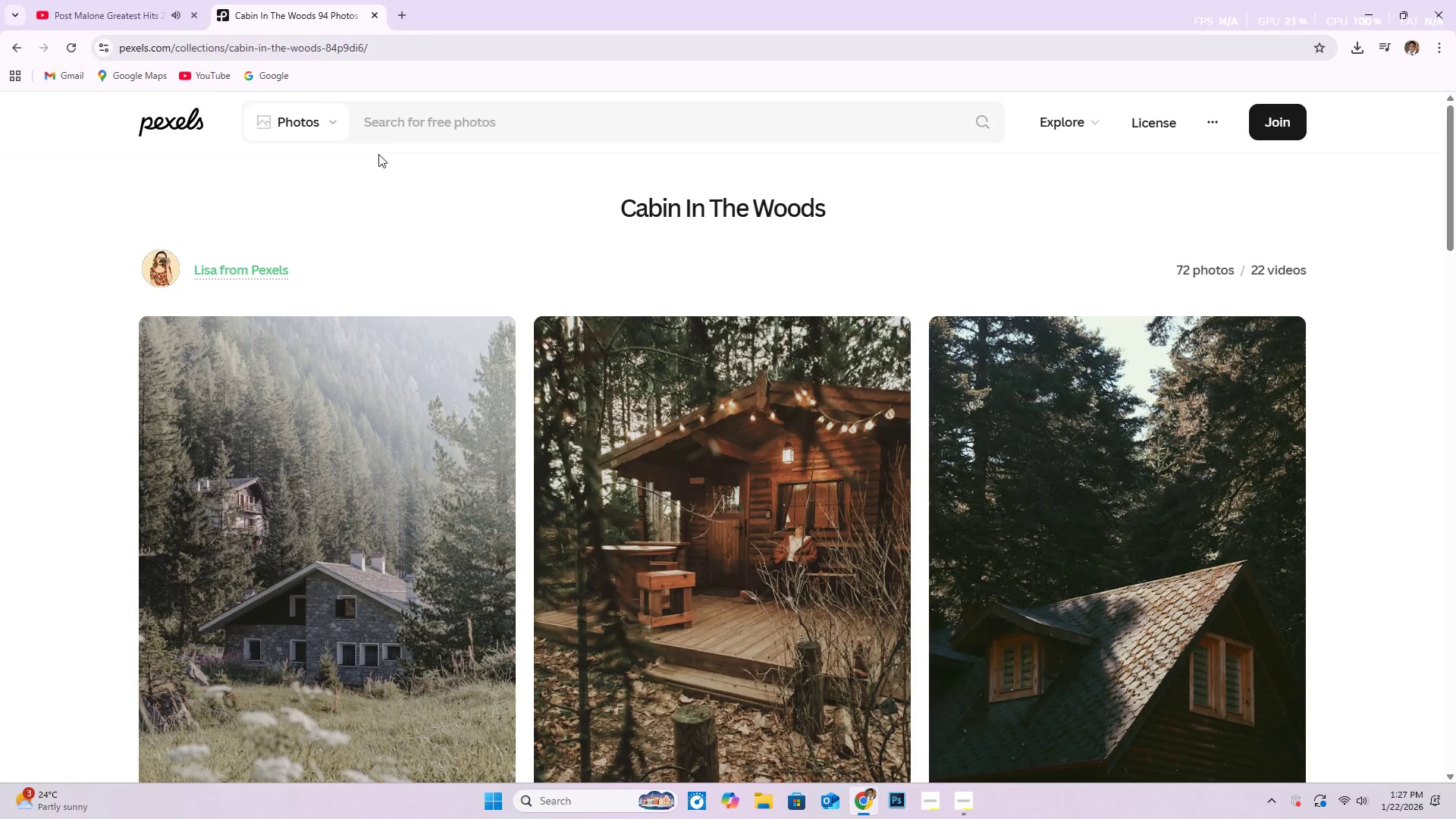 
left_click([290, 209])
 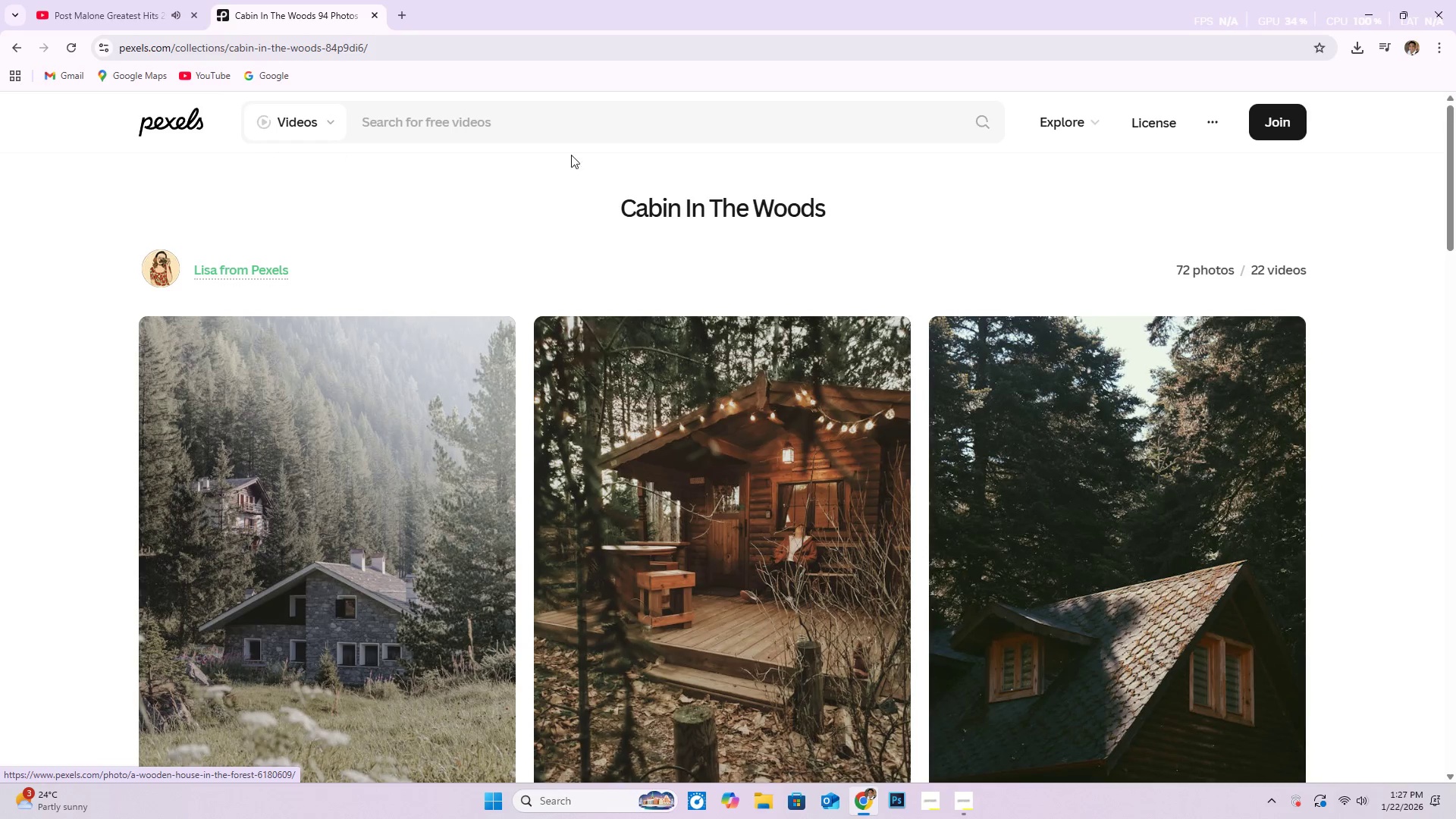 
left_click([508, 115])
 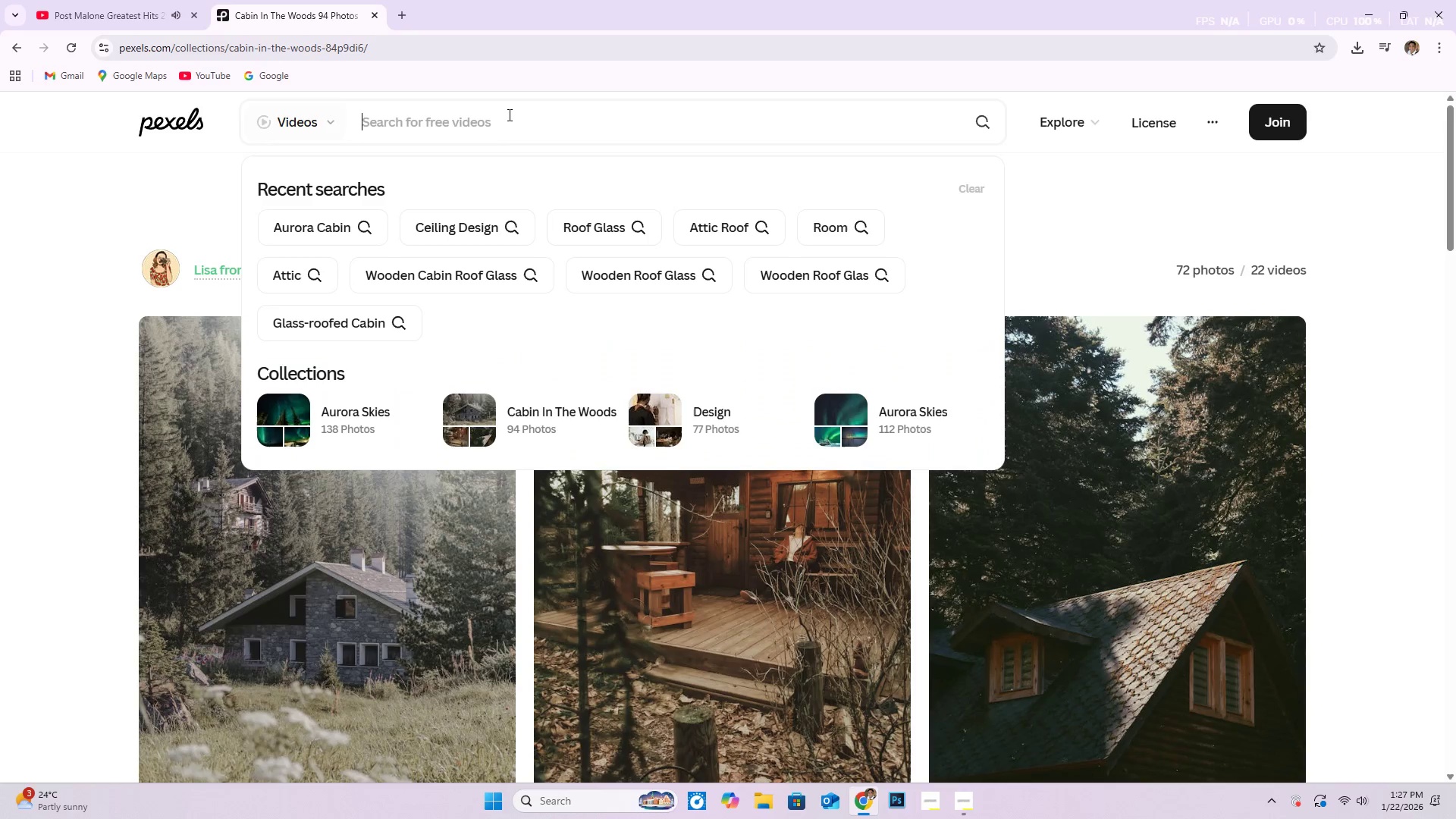 
type(cabin in the woods)
 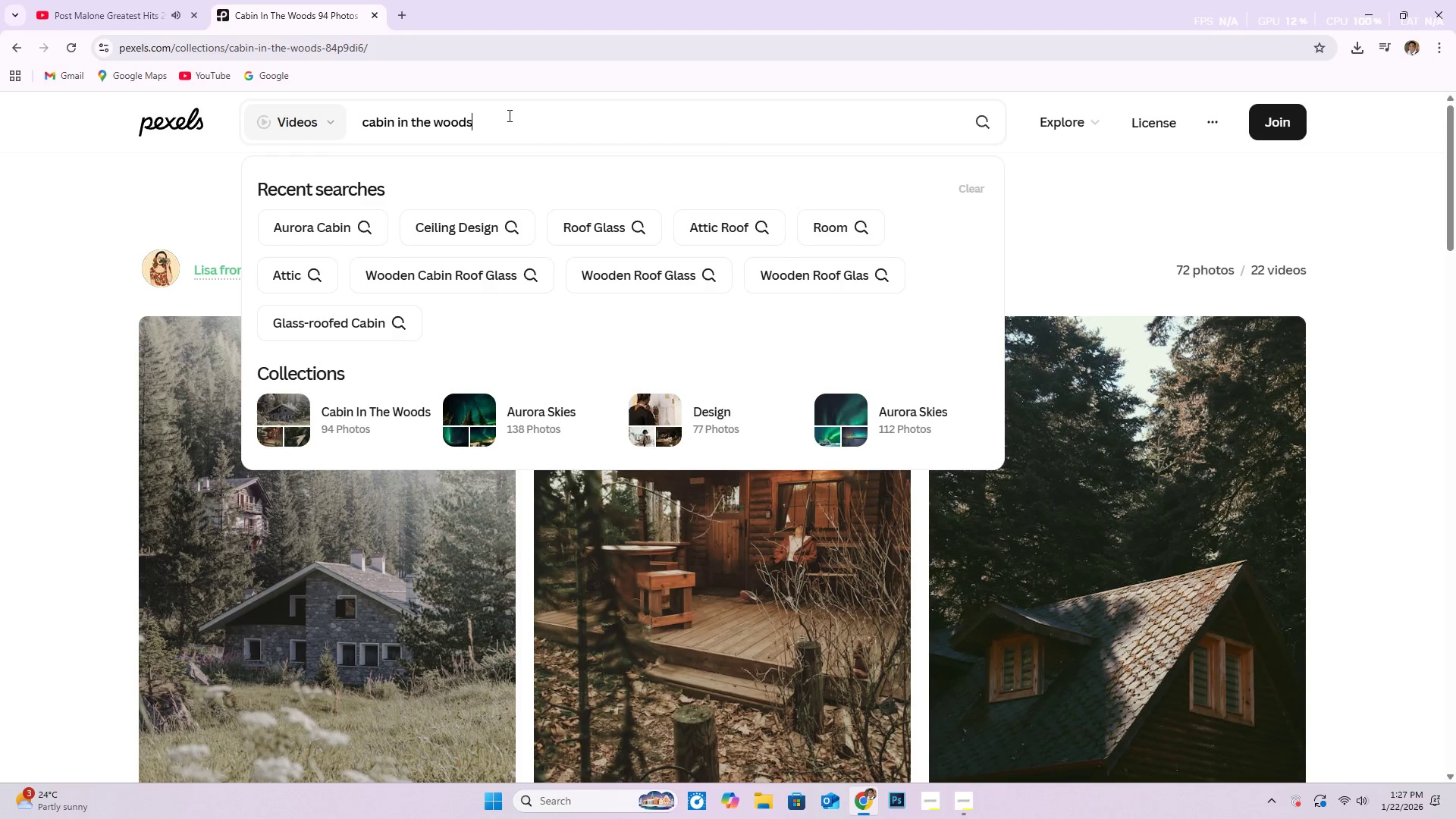 
key(Enter)
 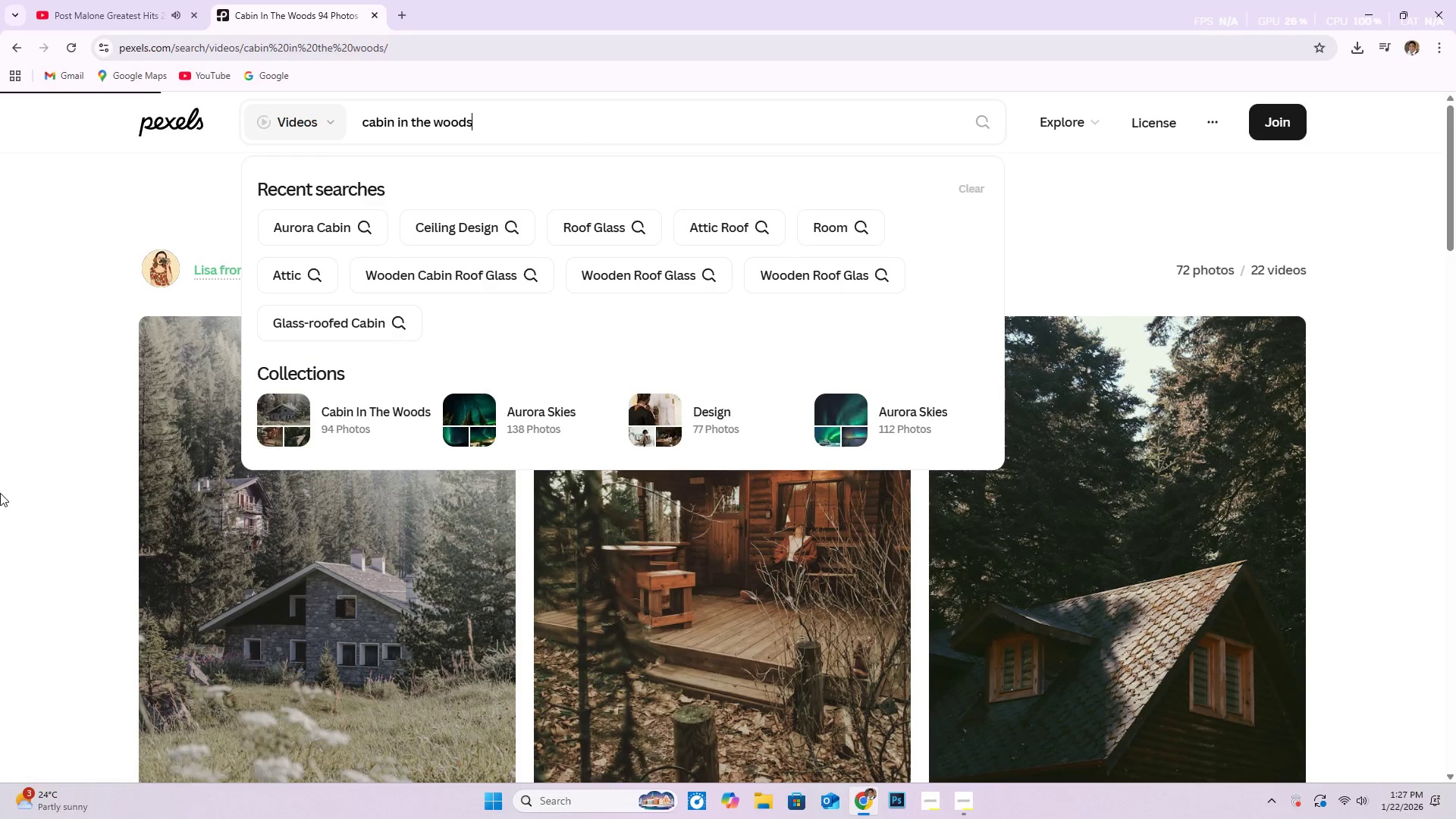 
scroll: coordinate [86, 452], scroll_direction: down, amount: 34.0
 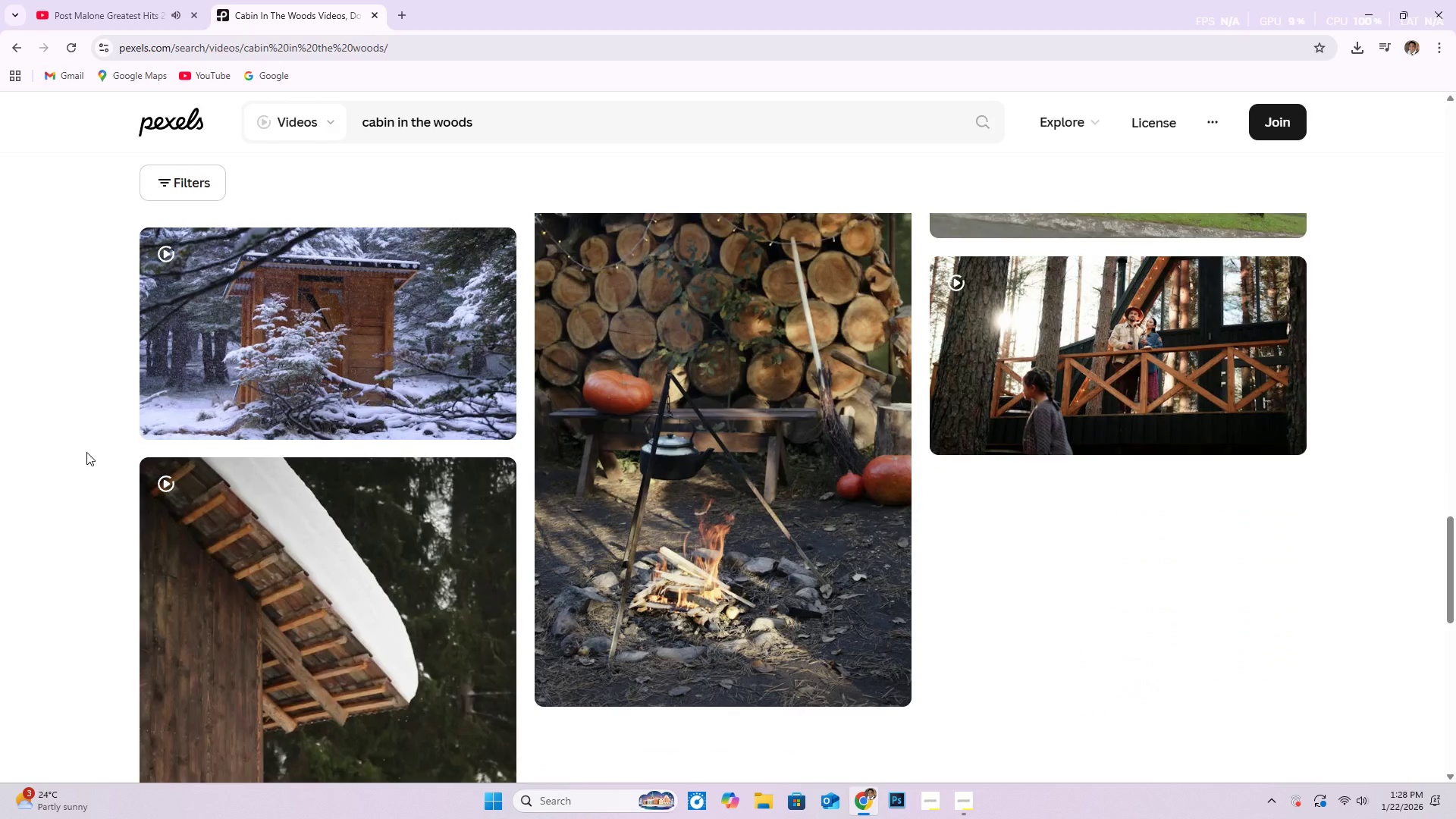 
scroll: coordinate [131, 317], scroll_direction: down, amount: 50.0
 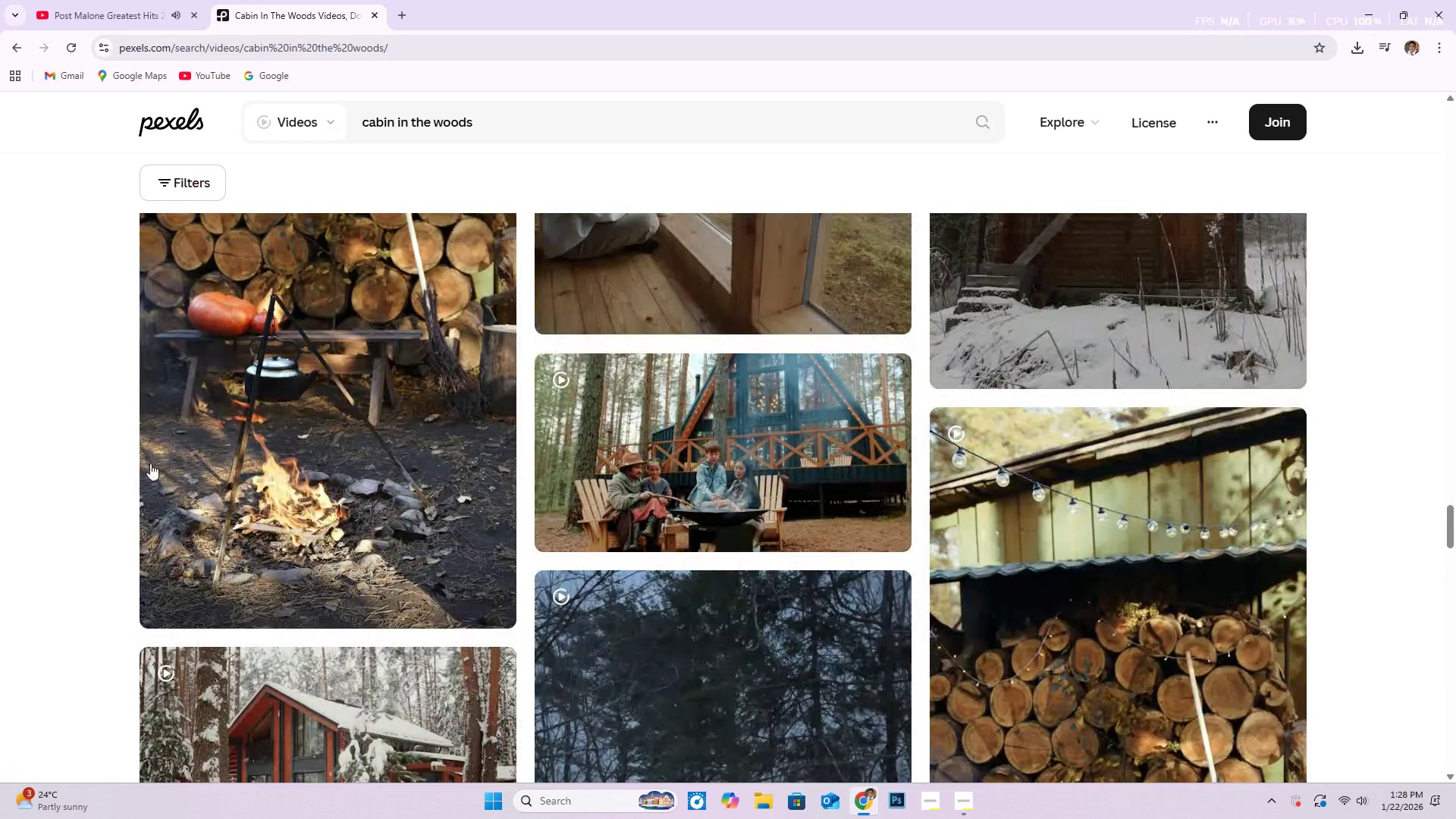 
scroll: coordinate [629, 530], scroll_direction: down, amount: 28.0
 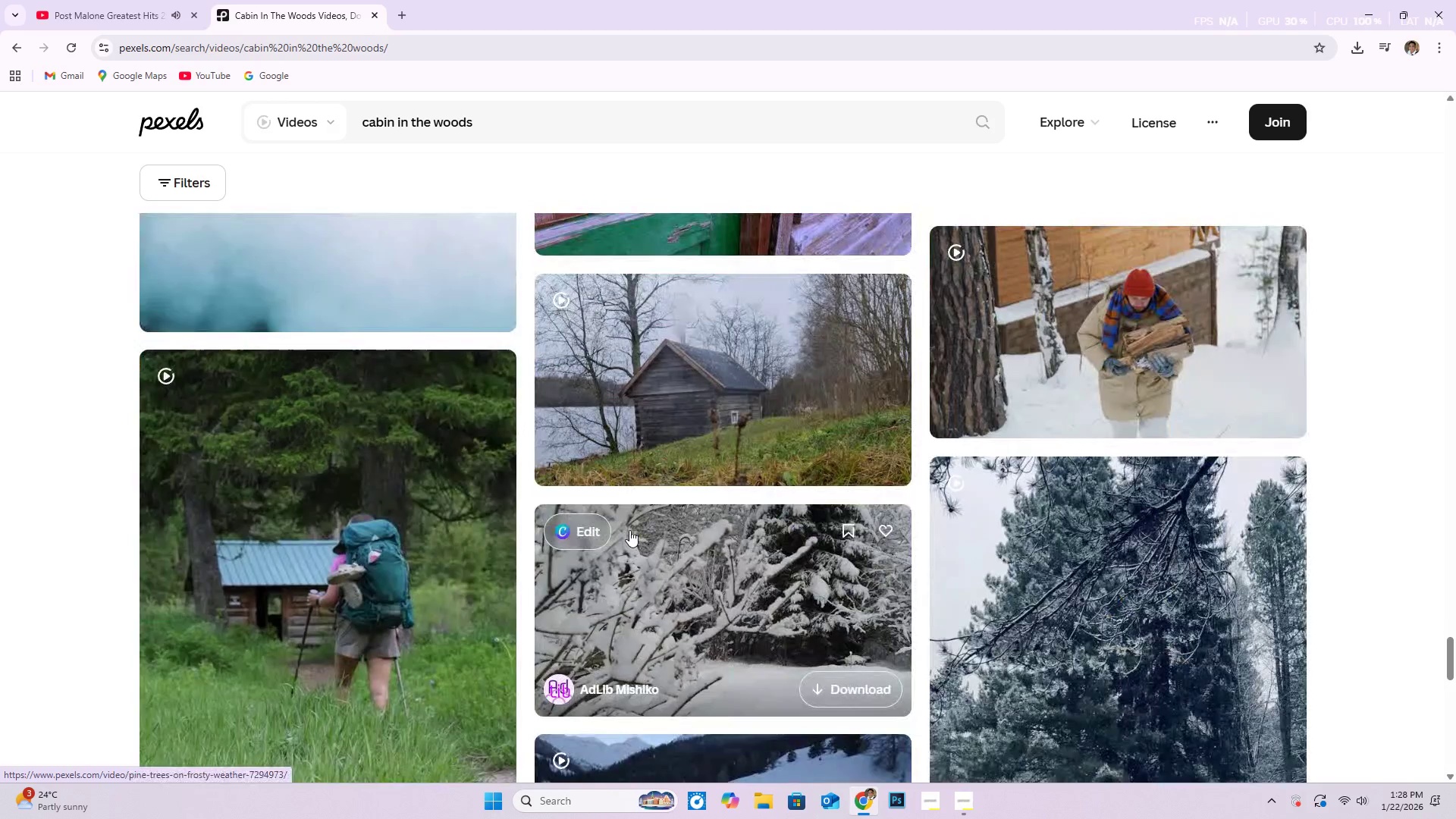 
scroll: coordinate [629, 530], scroll_direction: down, amount: 6.0
 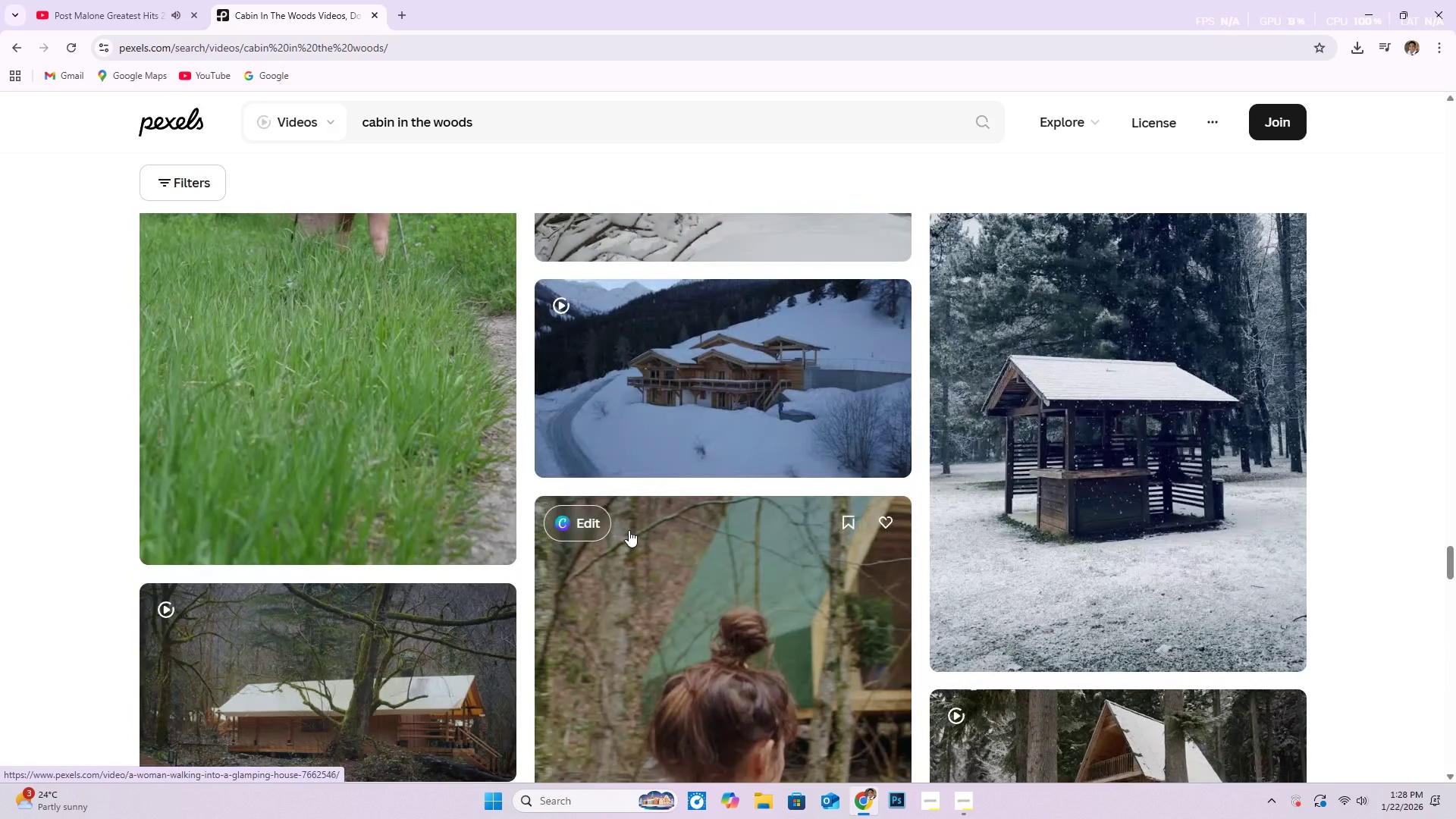 
scroll: coordinate [628, 531], scroll_direction: none, amount: 0.0
 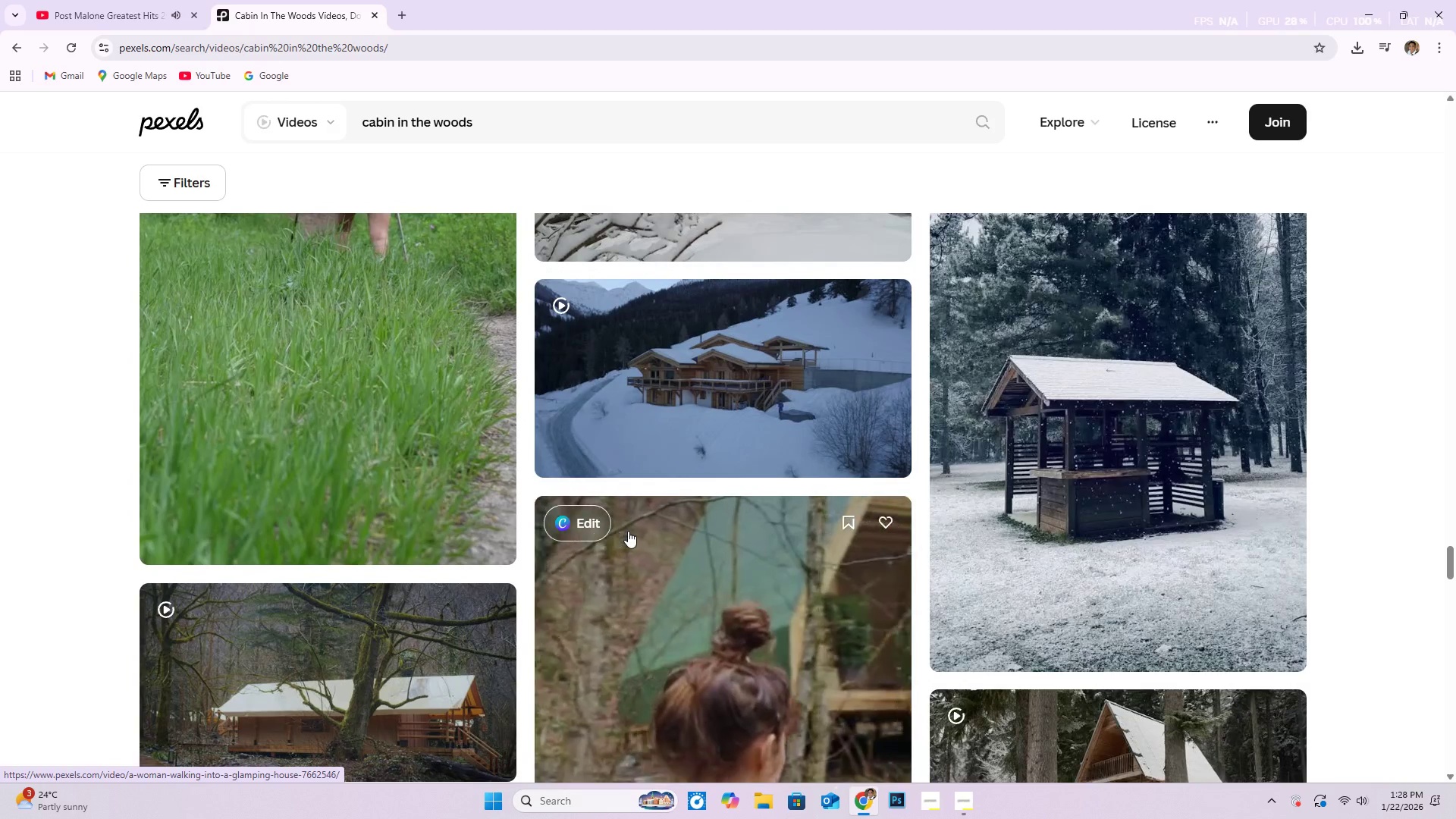 
scroll: coordinate [683, 588], scroll_direction: down, amount: 31.0
 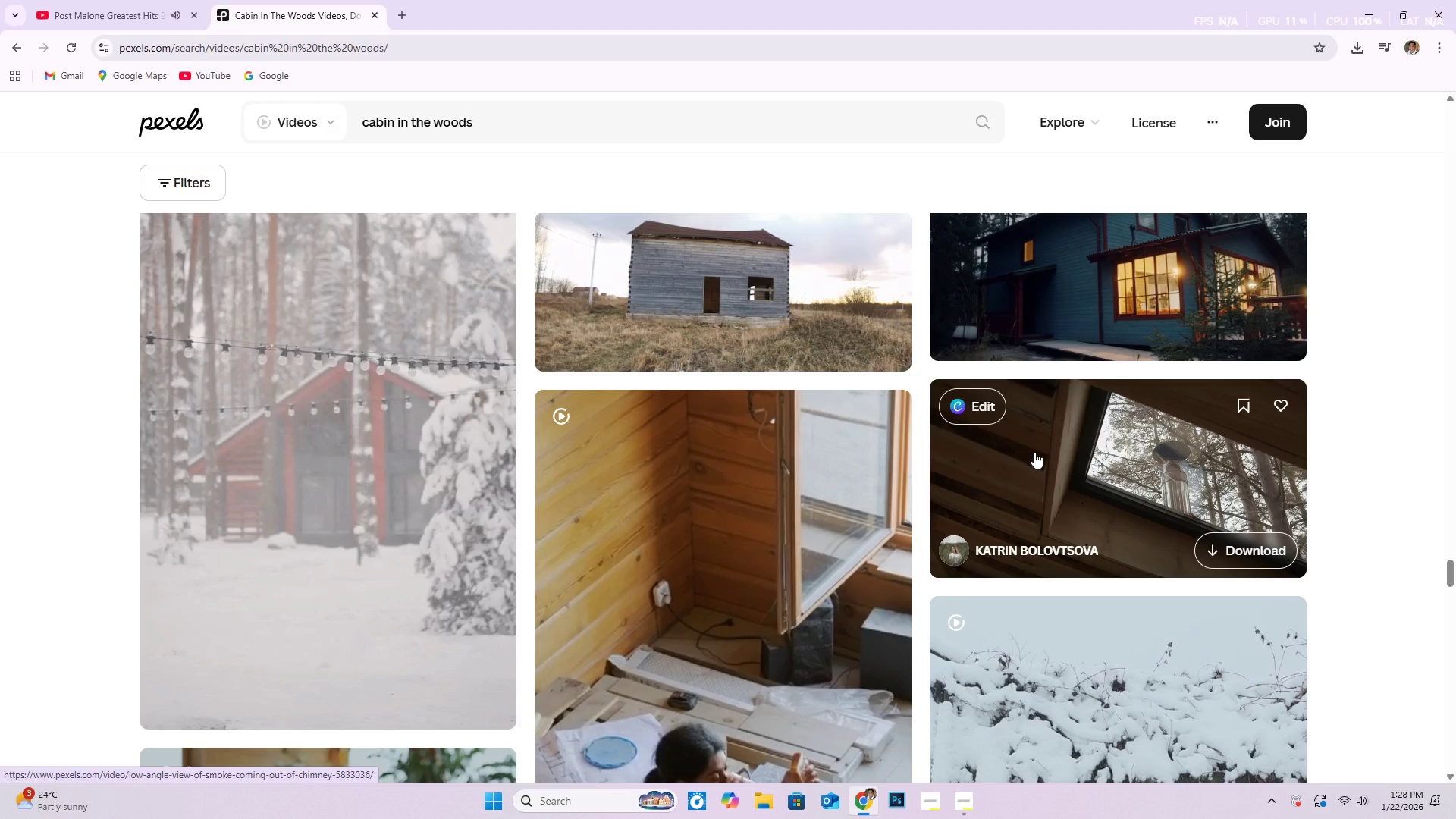 
left_click([1034, 452])
 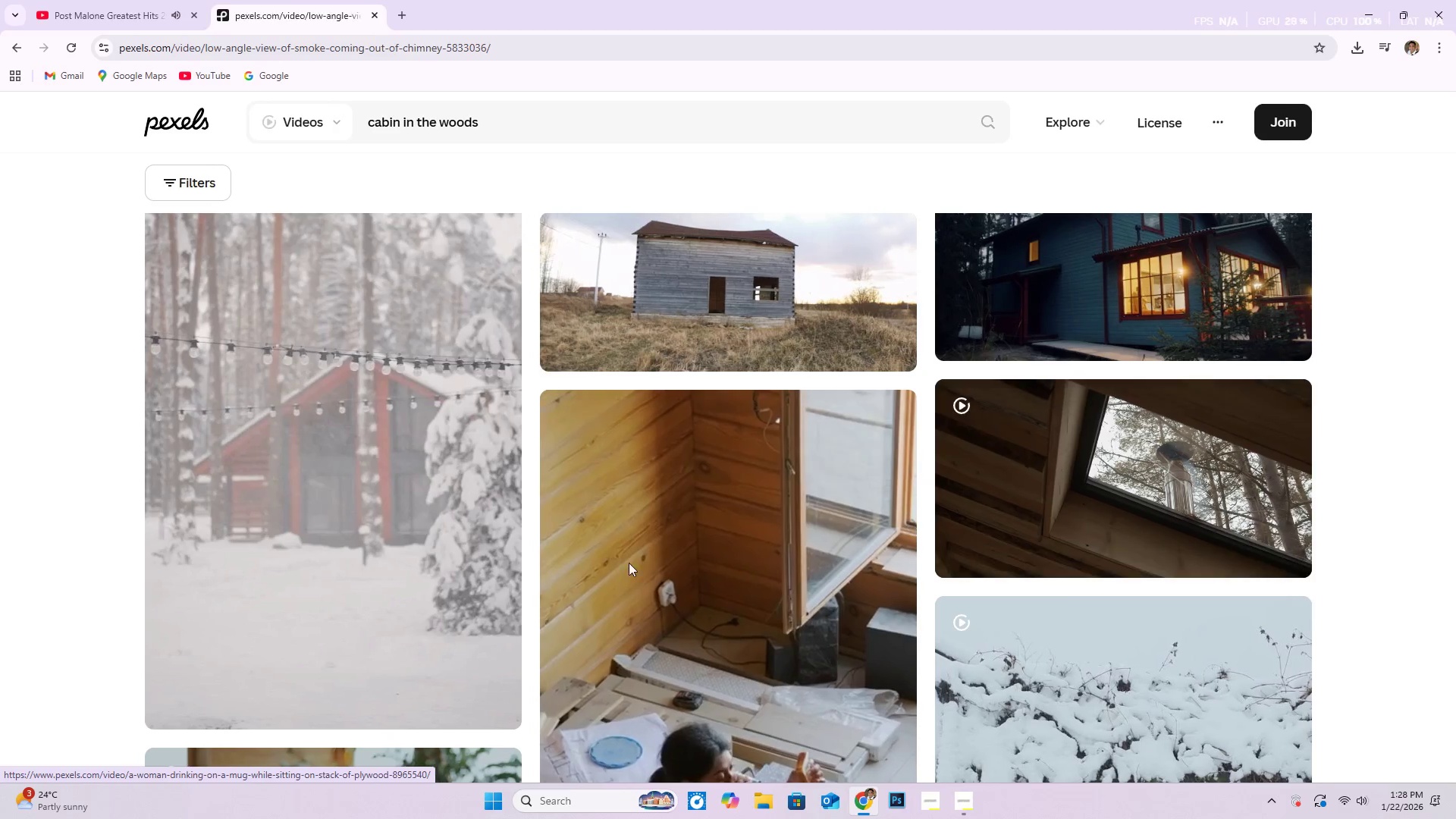 
scroll: coordinate [686, 494], scroll_direction: down, amount: 29.0
 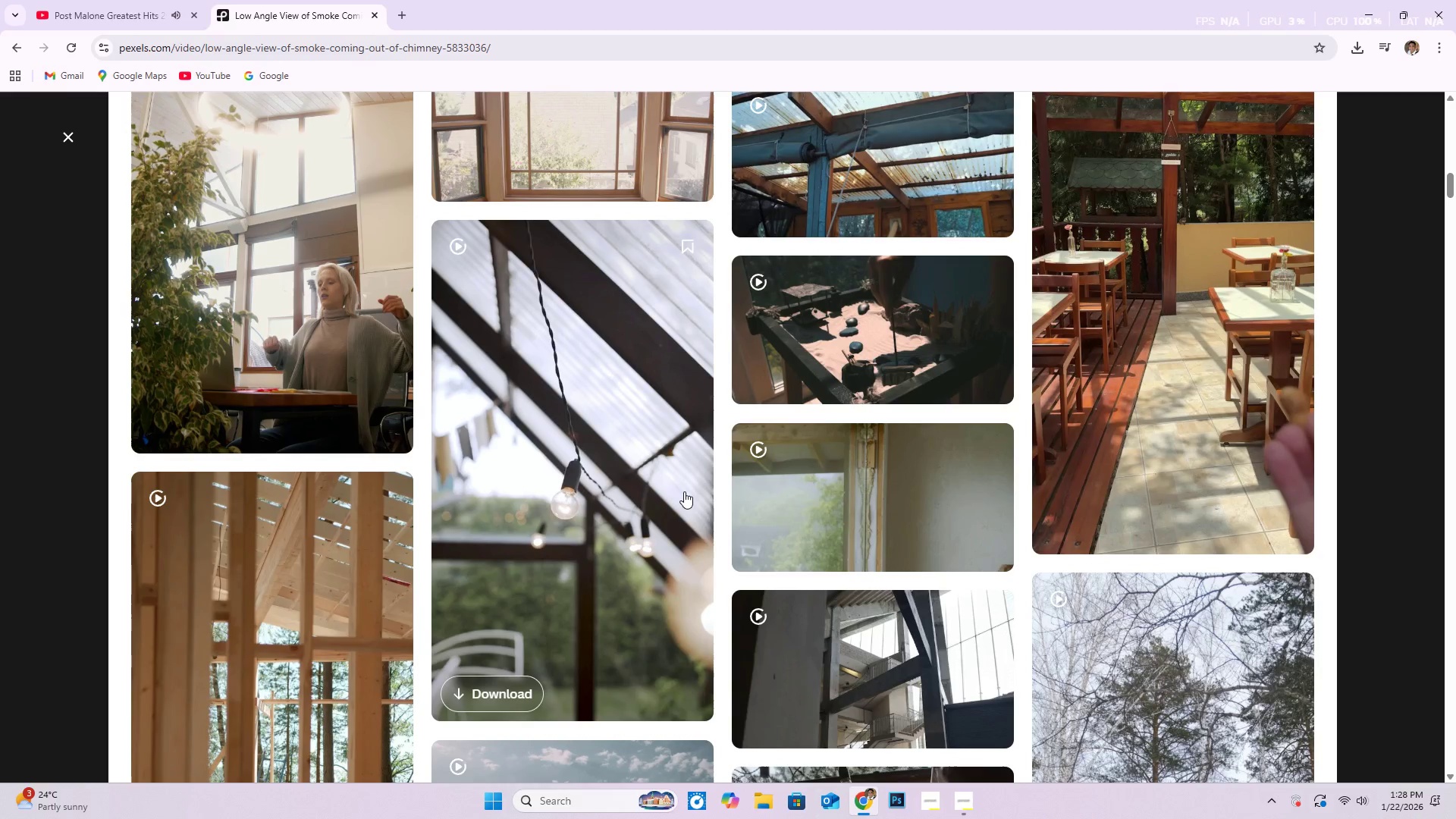 
scroll: coordinate [692, 510], scroll_direction: down, amount: 11.0
 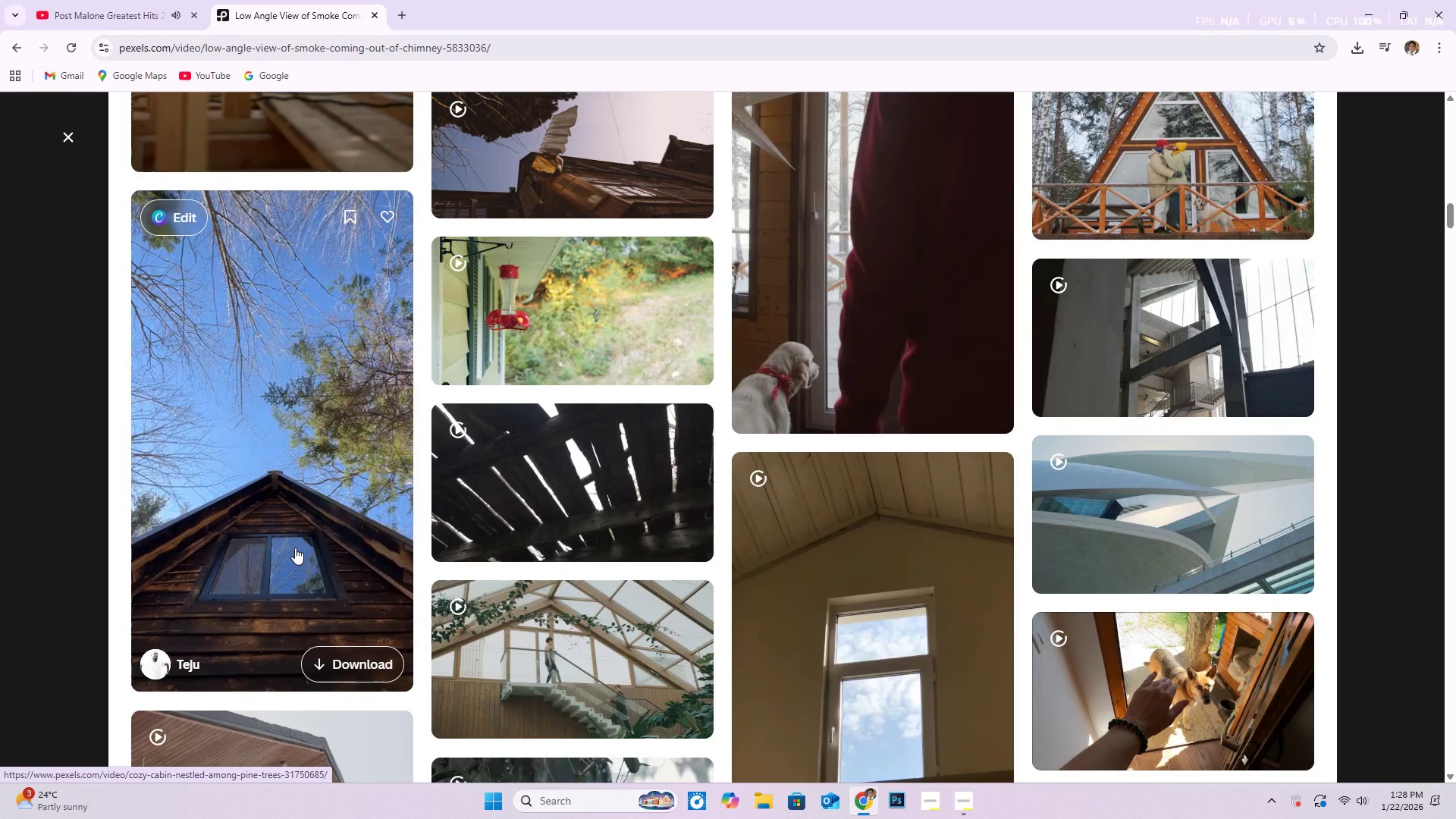 
wait(5.62)
 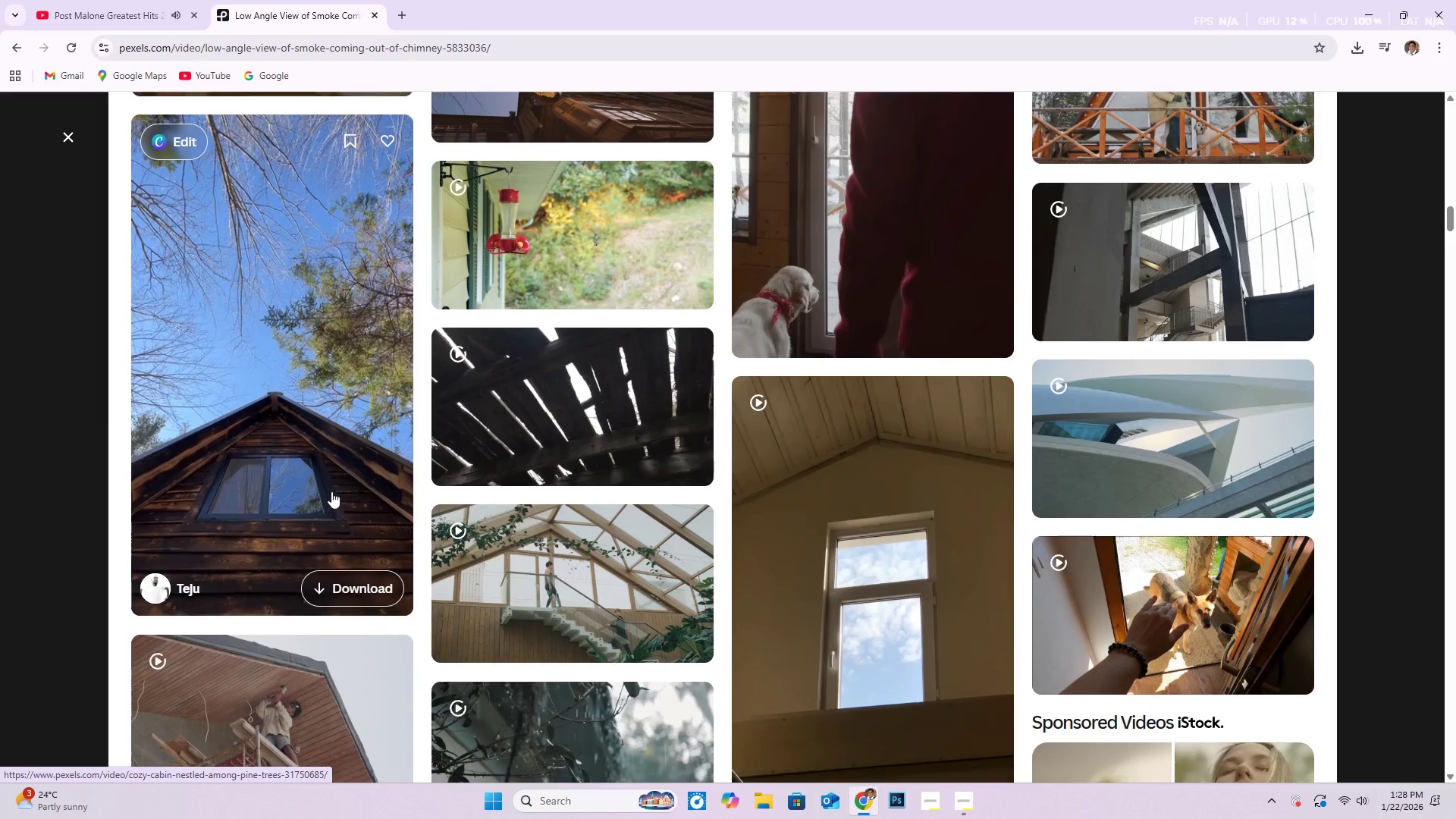 
left_click([331, 483])
 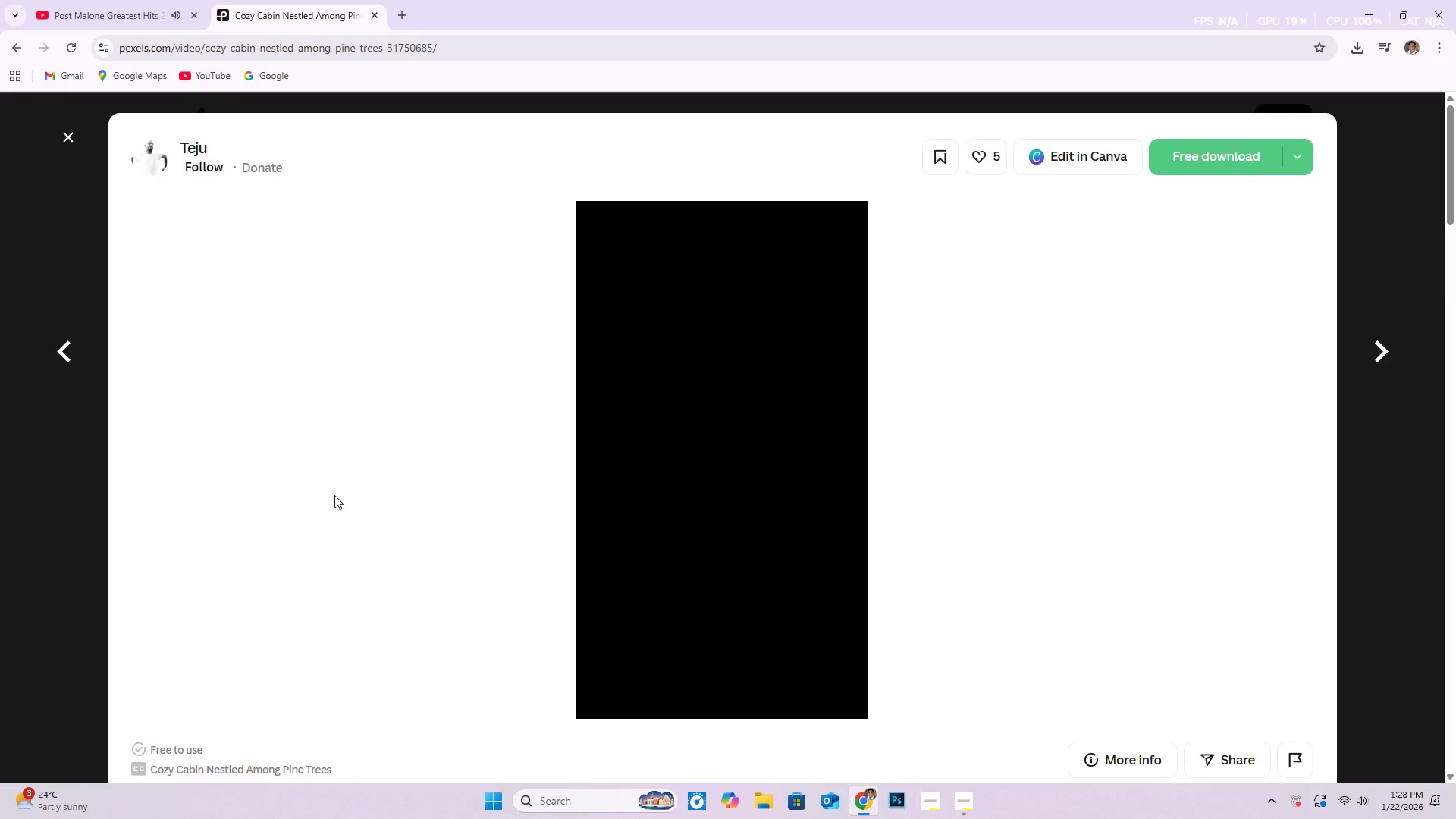 
scroll: coordinate [500, 583], scroll_direction: down, amount: 21.0
 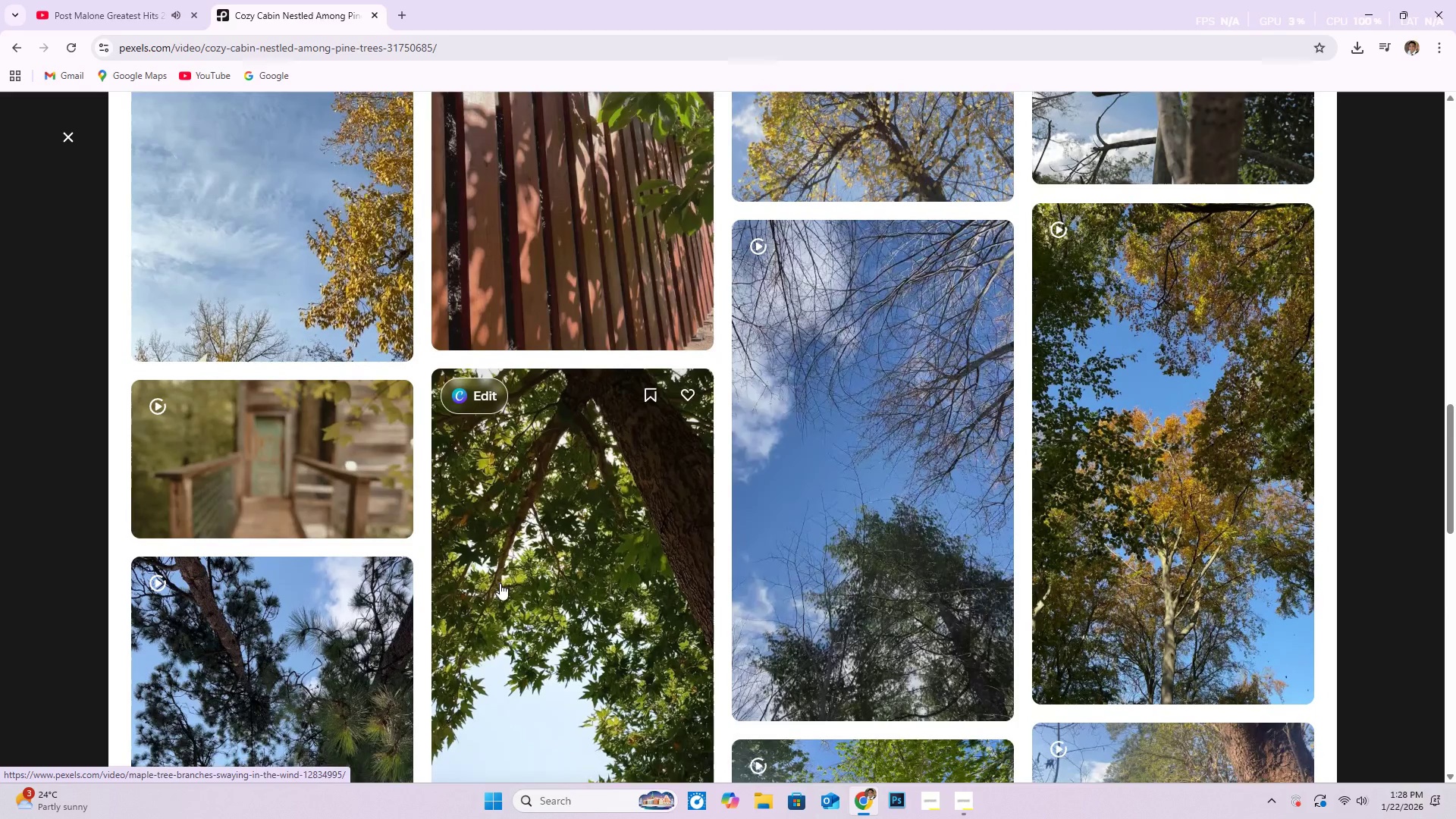 
scroll: coordinate [0, 224], scroll_direction: up, amount: 20.0
 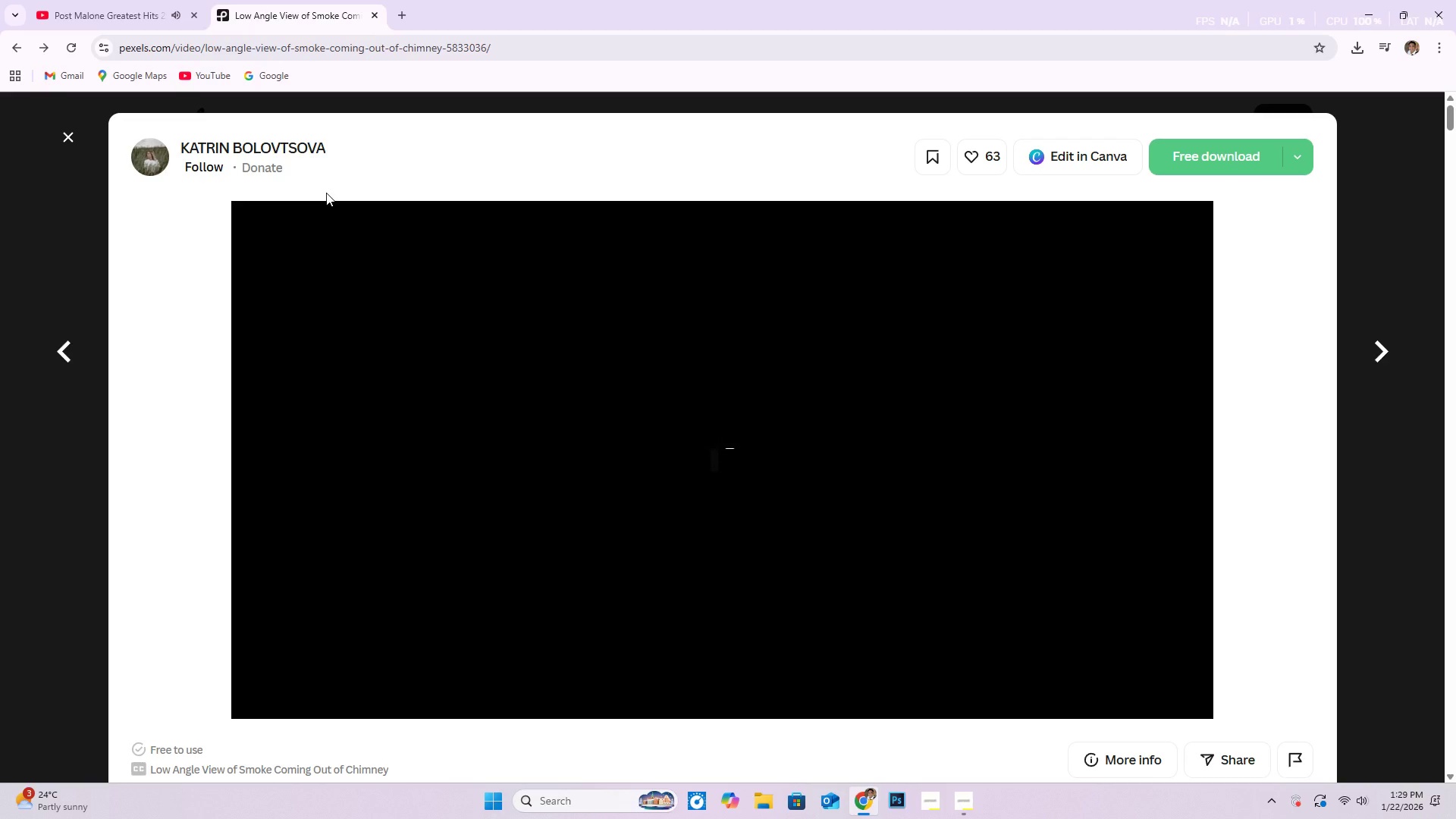 
left_click([14, 48])
 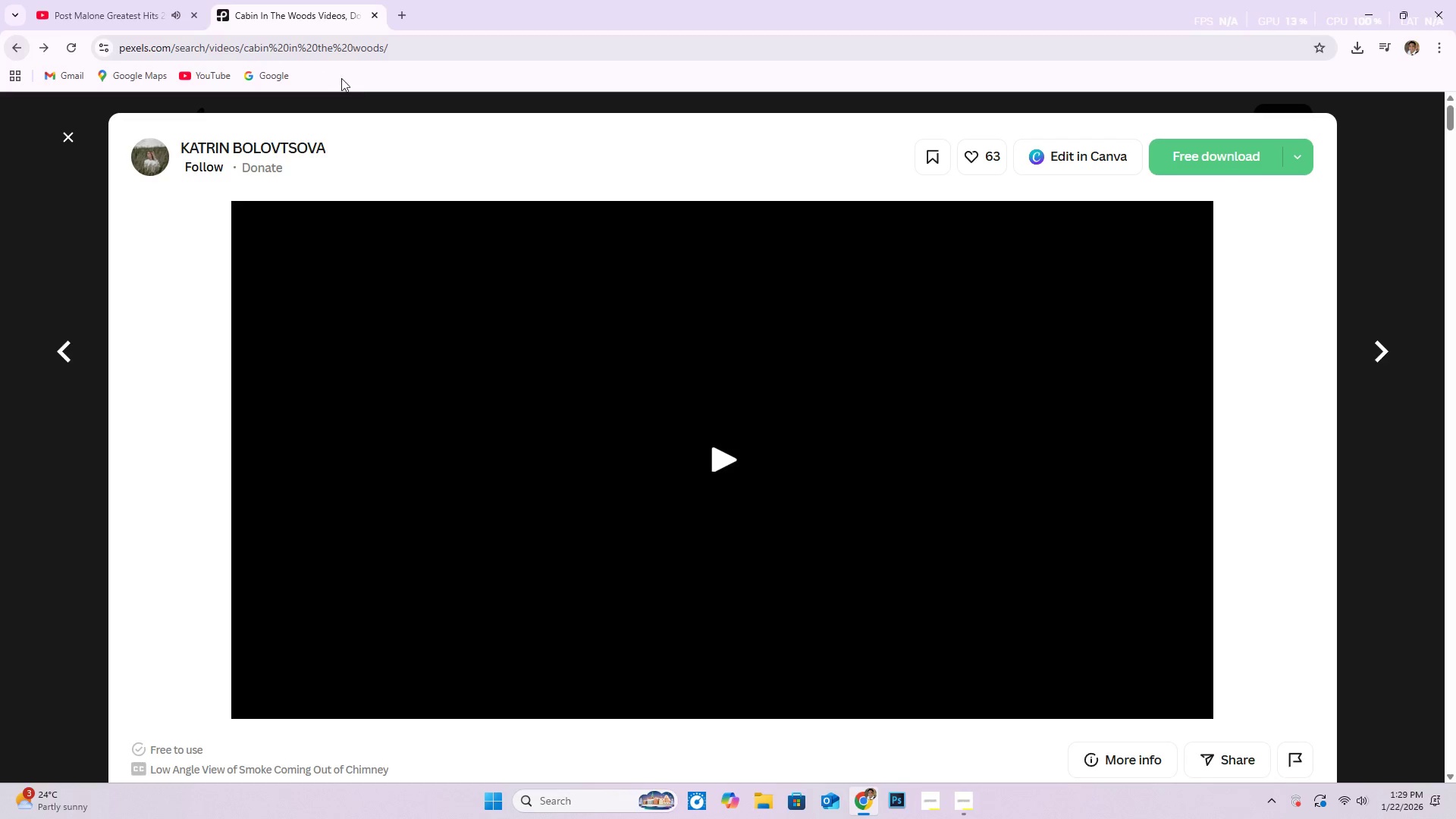 
mouse_move([430, 103])
 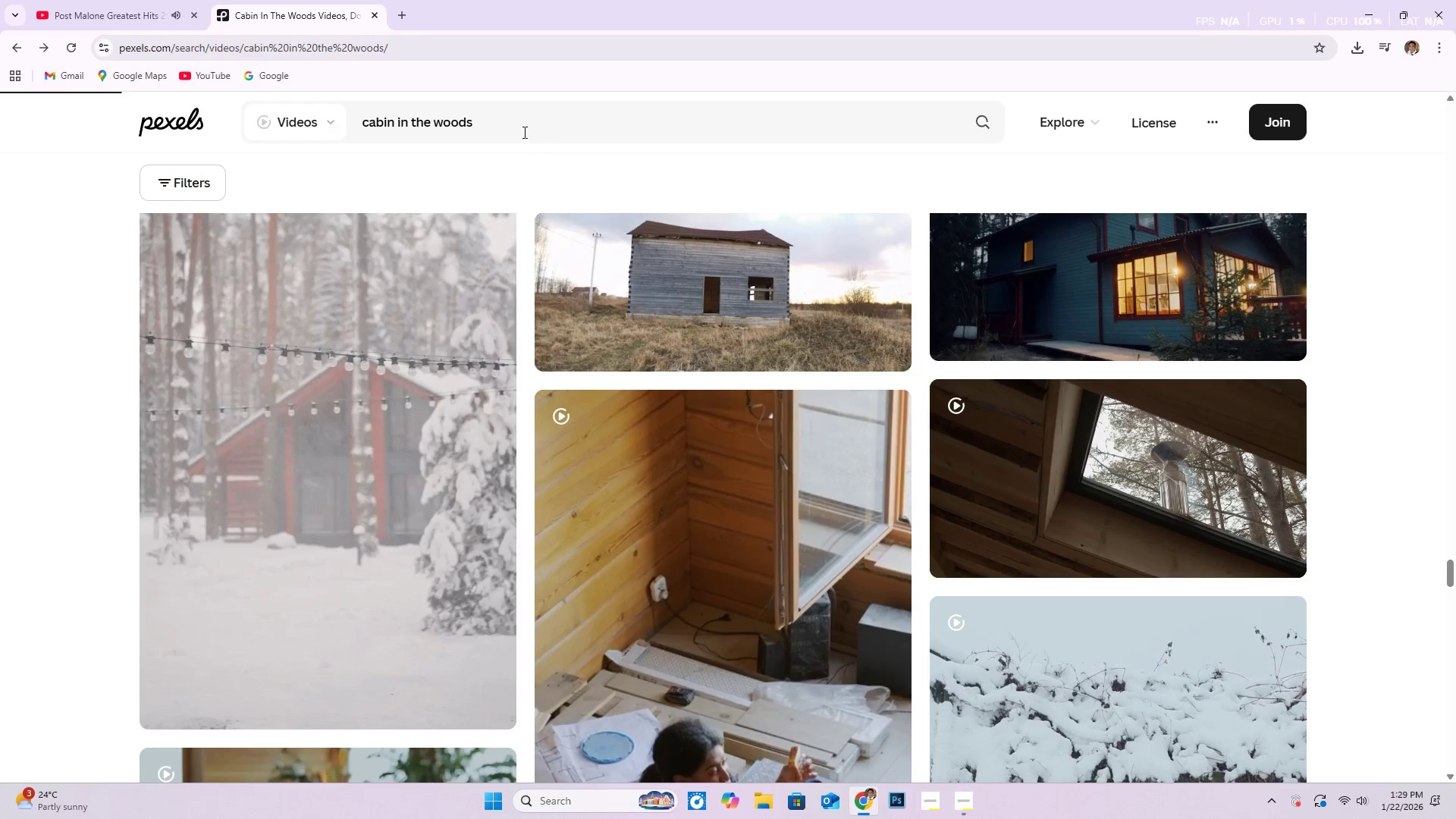 
left_click([522, 132])
 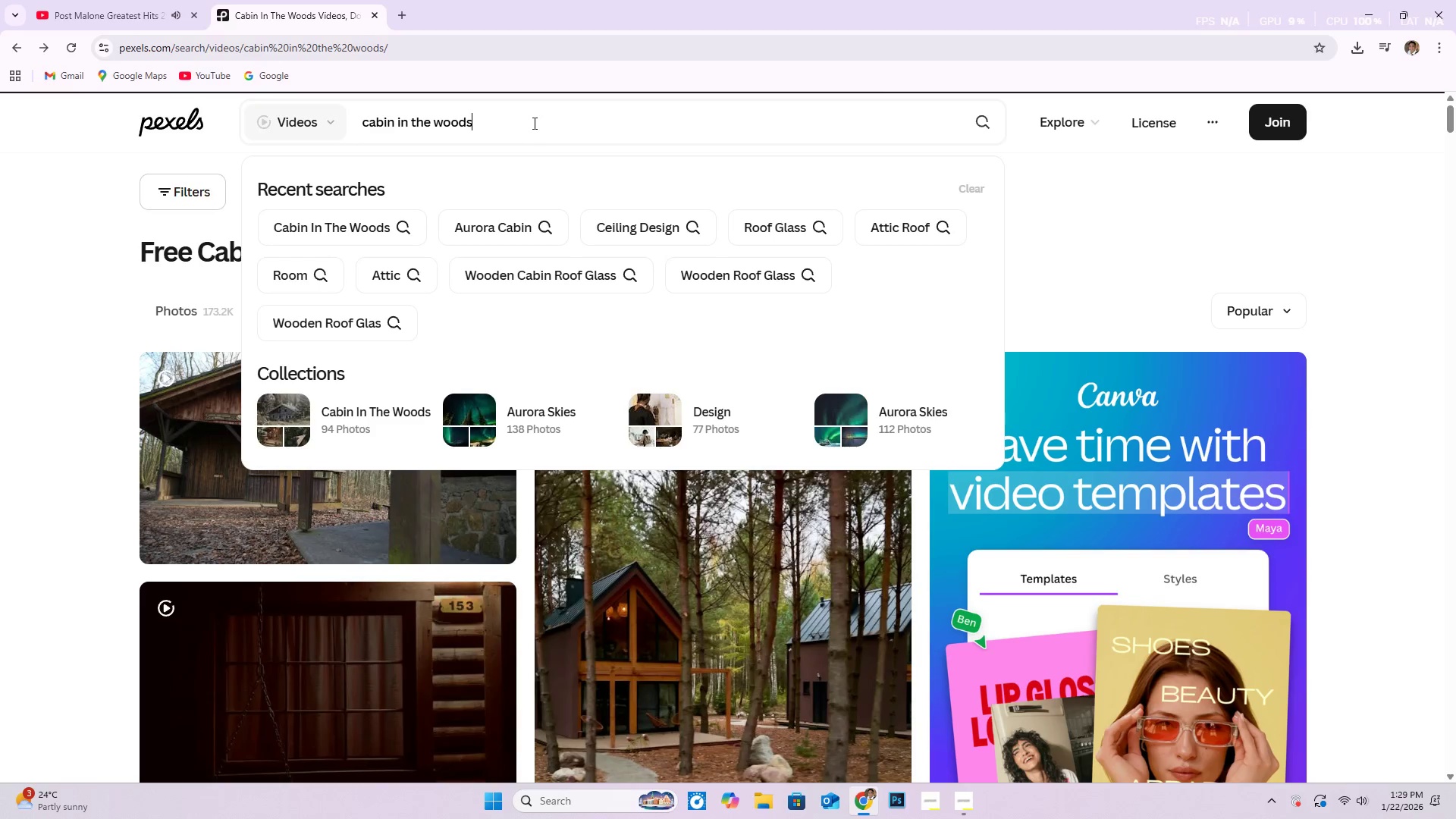 
type( night)
 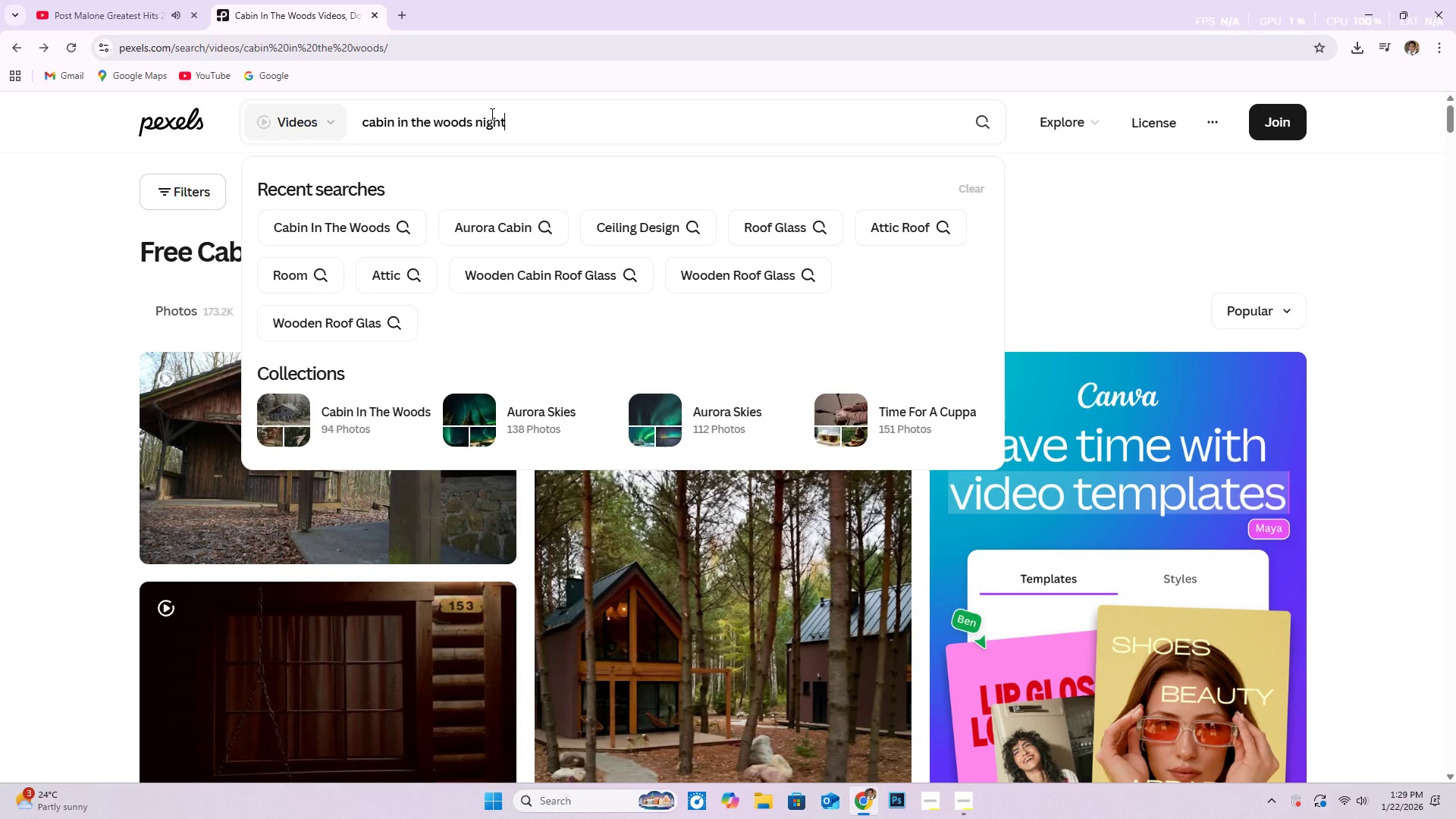 
key(Enter)
 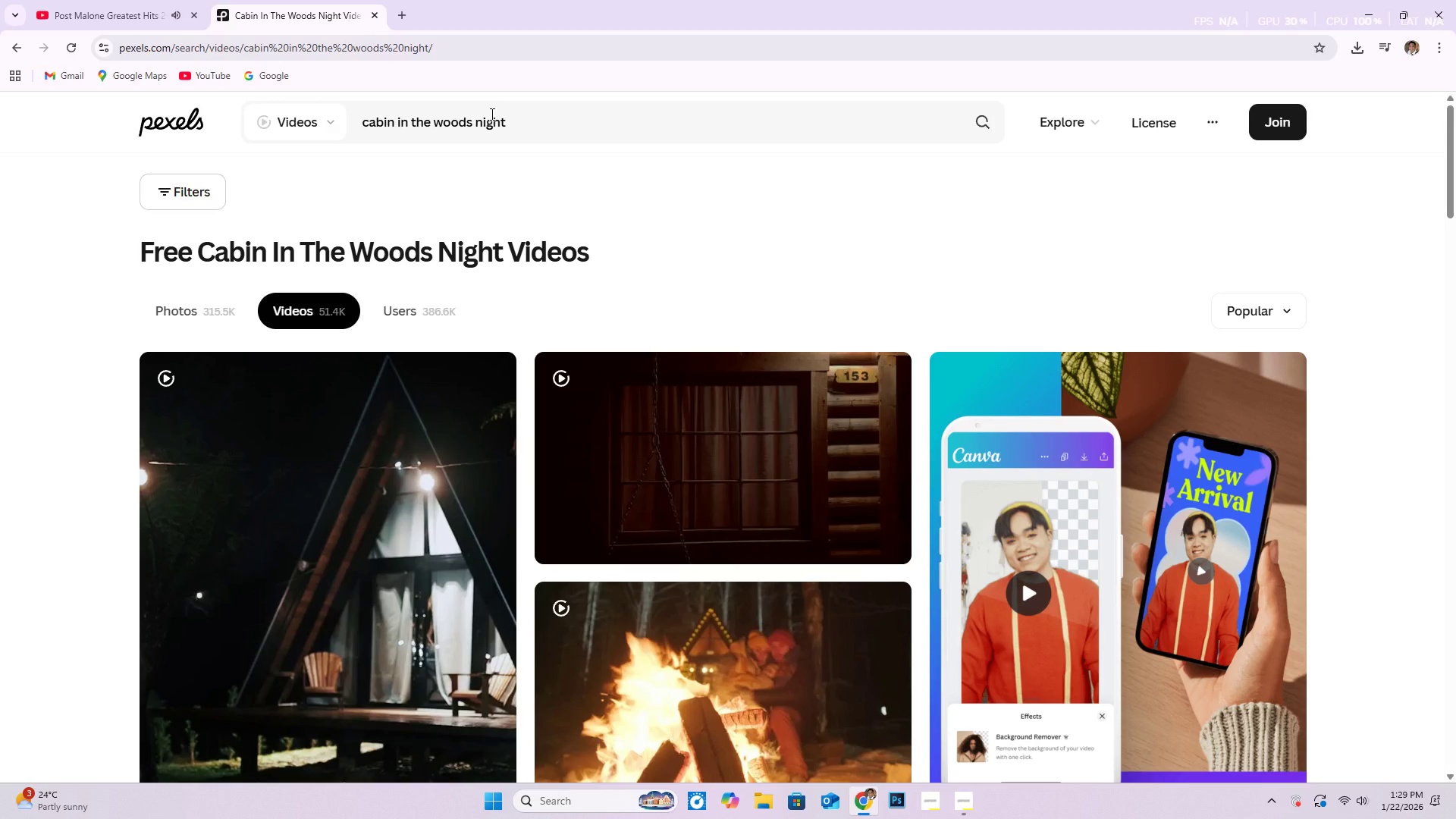 
scroll: coordinate [399, 496], scroll_direction: down, amount: 31.0
 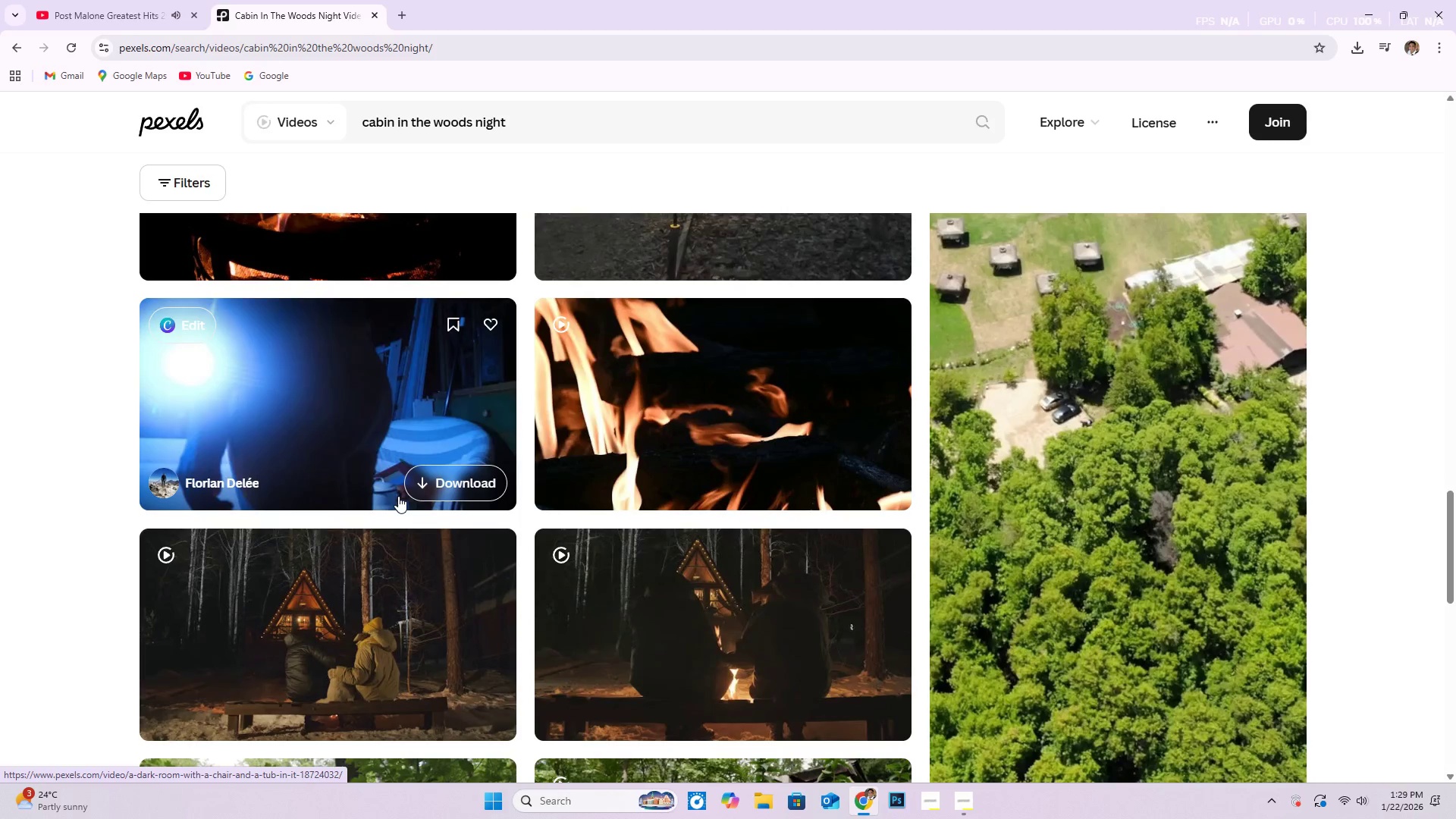 
scroll: coordinate [585, 437], scroll_direction: down, amount: 33.0
 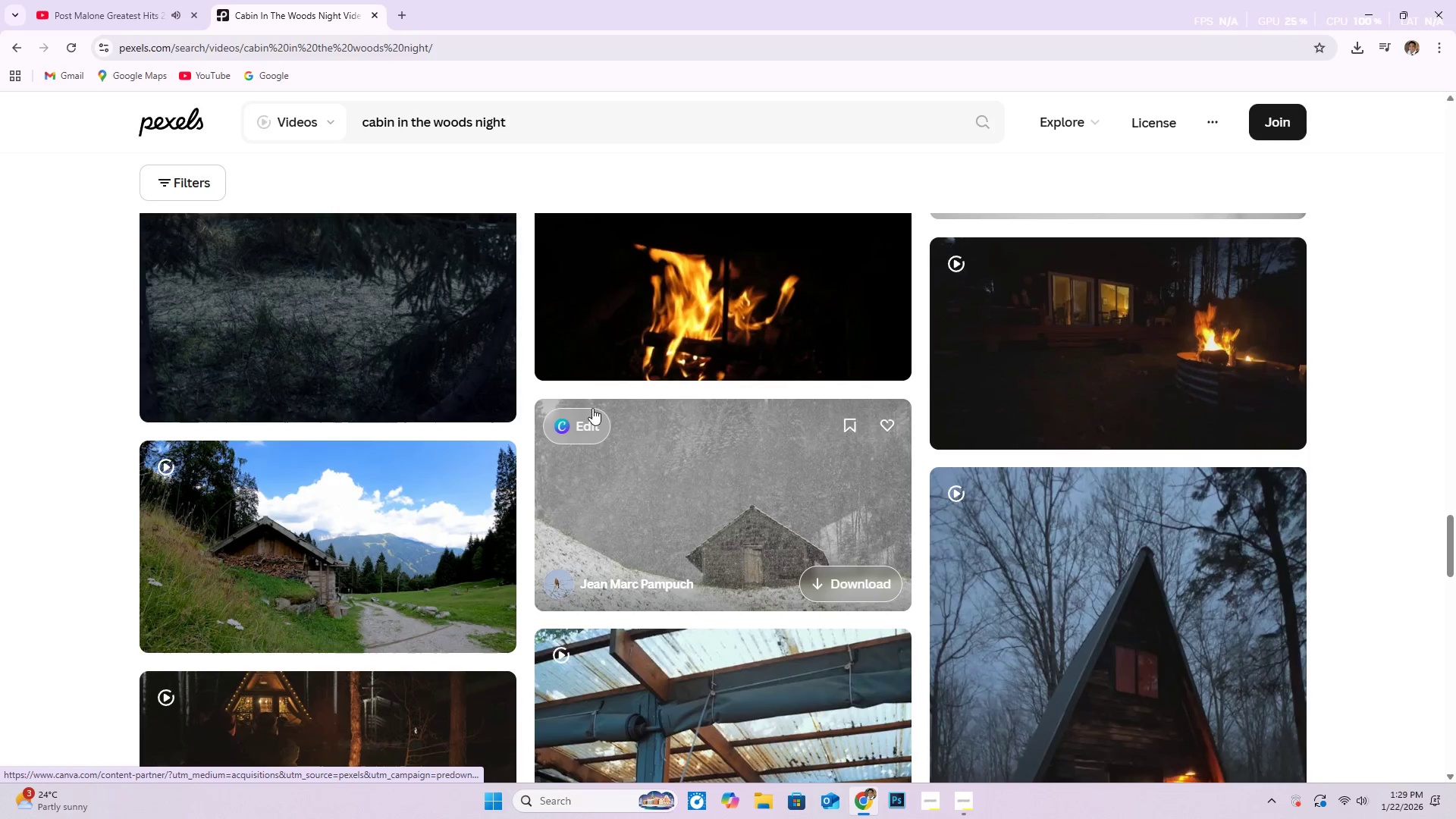 
scroll: coordinate [403, 450], scroll_direction: down, amount: 21.0
 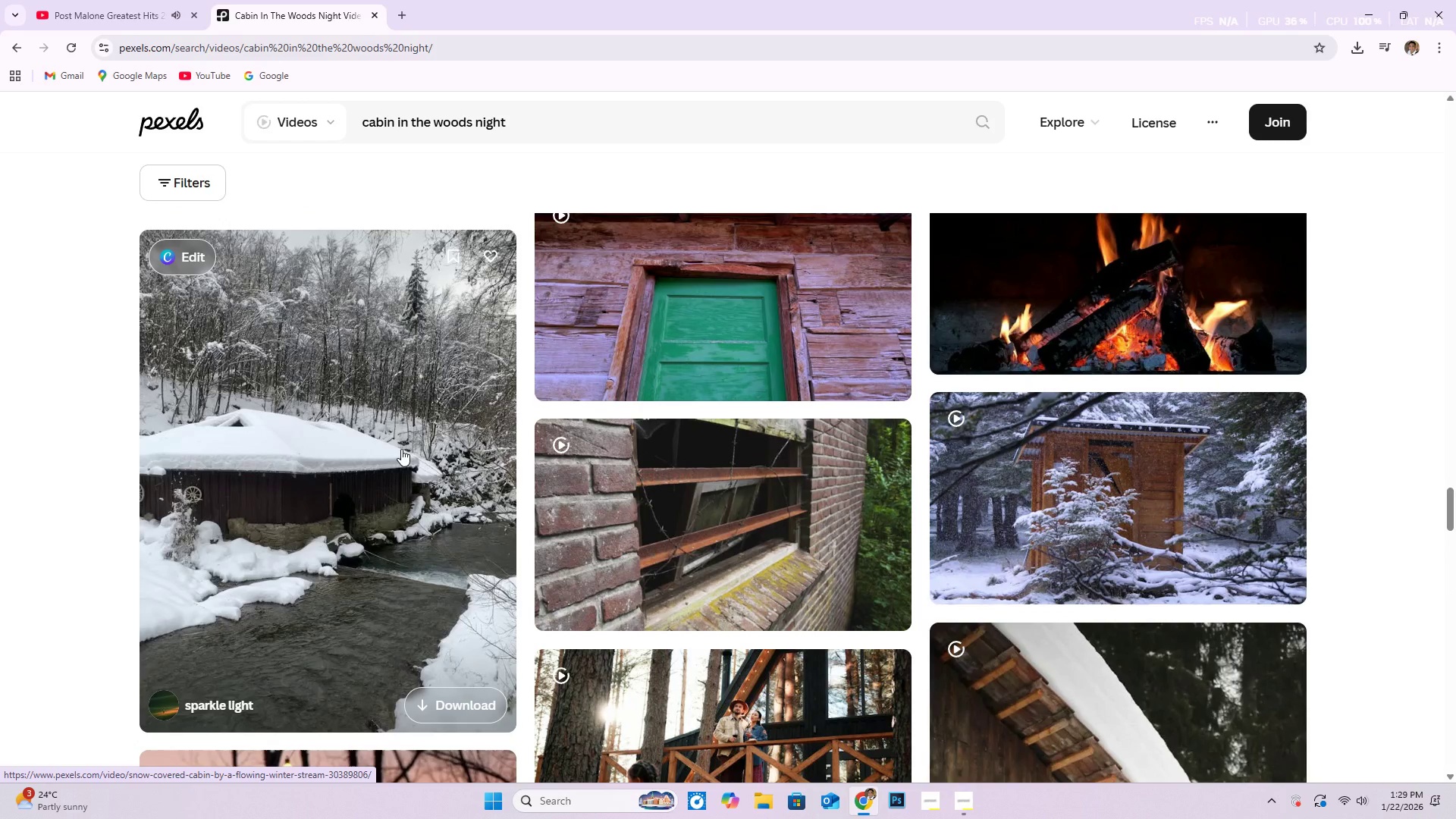 
scroll: coordinate [426, 459], scroll_direction: down, amount: 29.0
 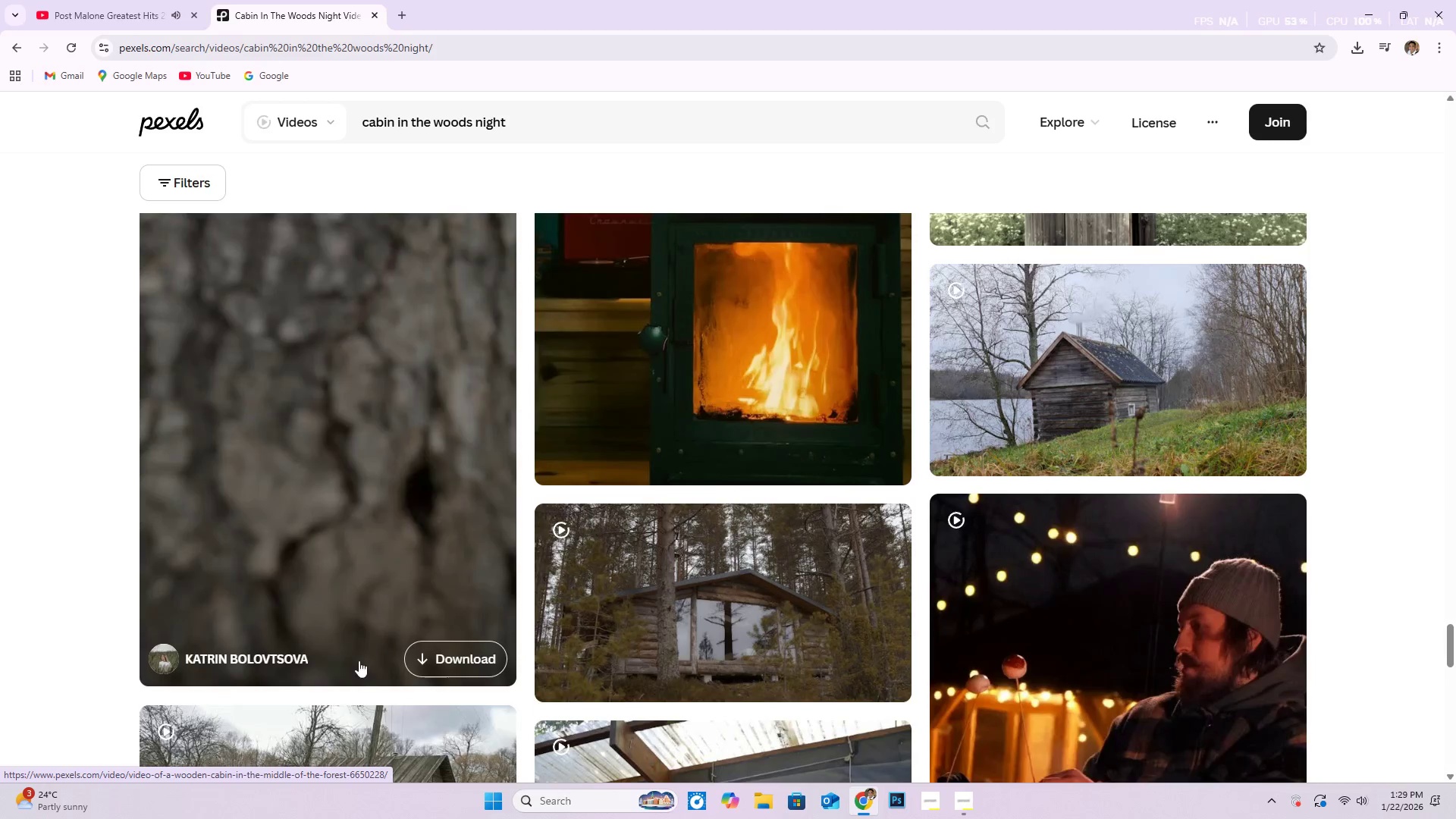 
scroll: coordinate [369, 616], scroll_direction: down, amount: 6.0
 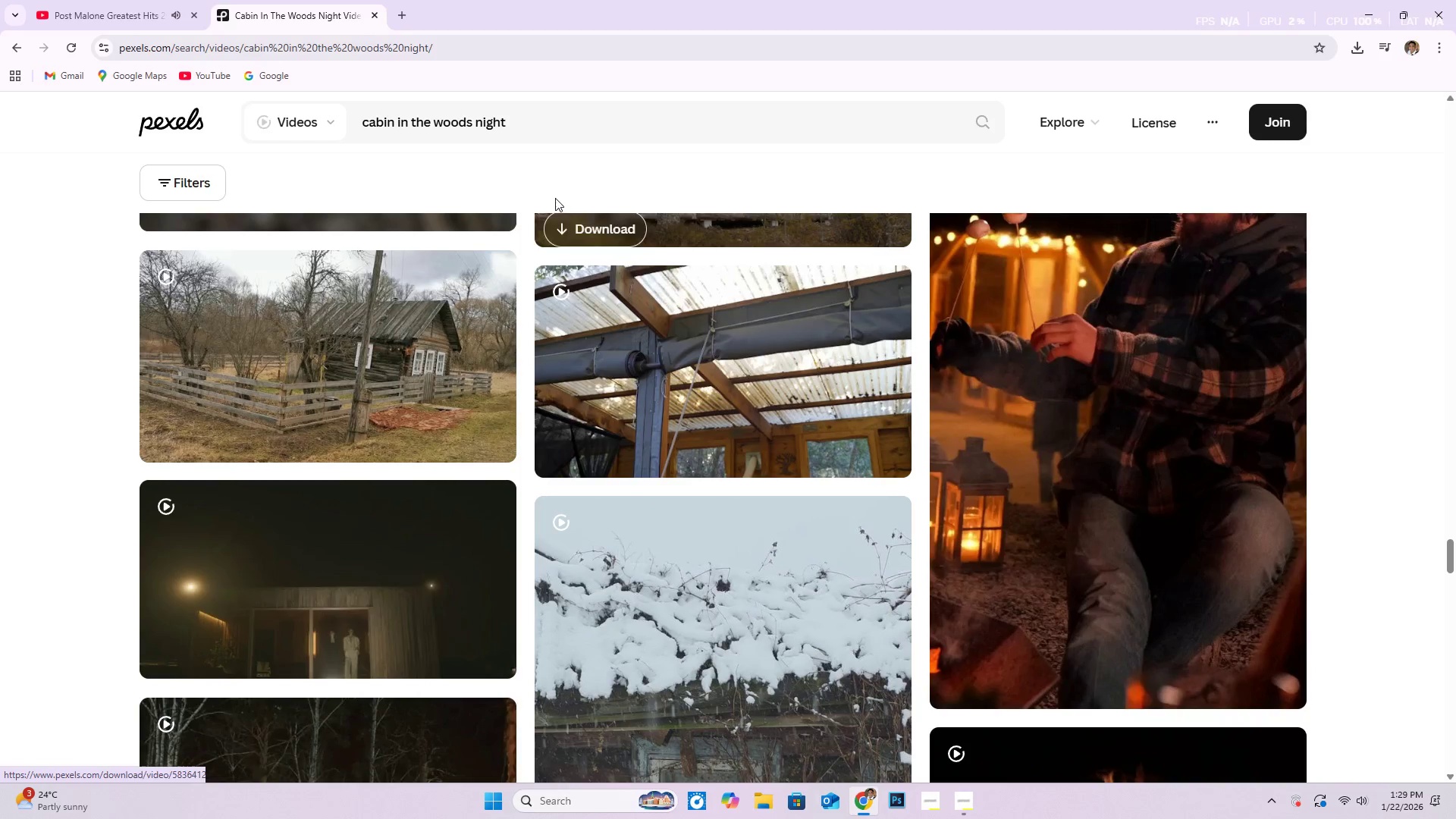 
left_click_drag(start_coordinate=[536, 115], to_coordinate=[355, 112])
 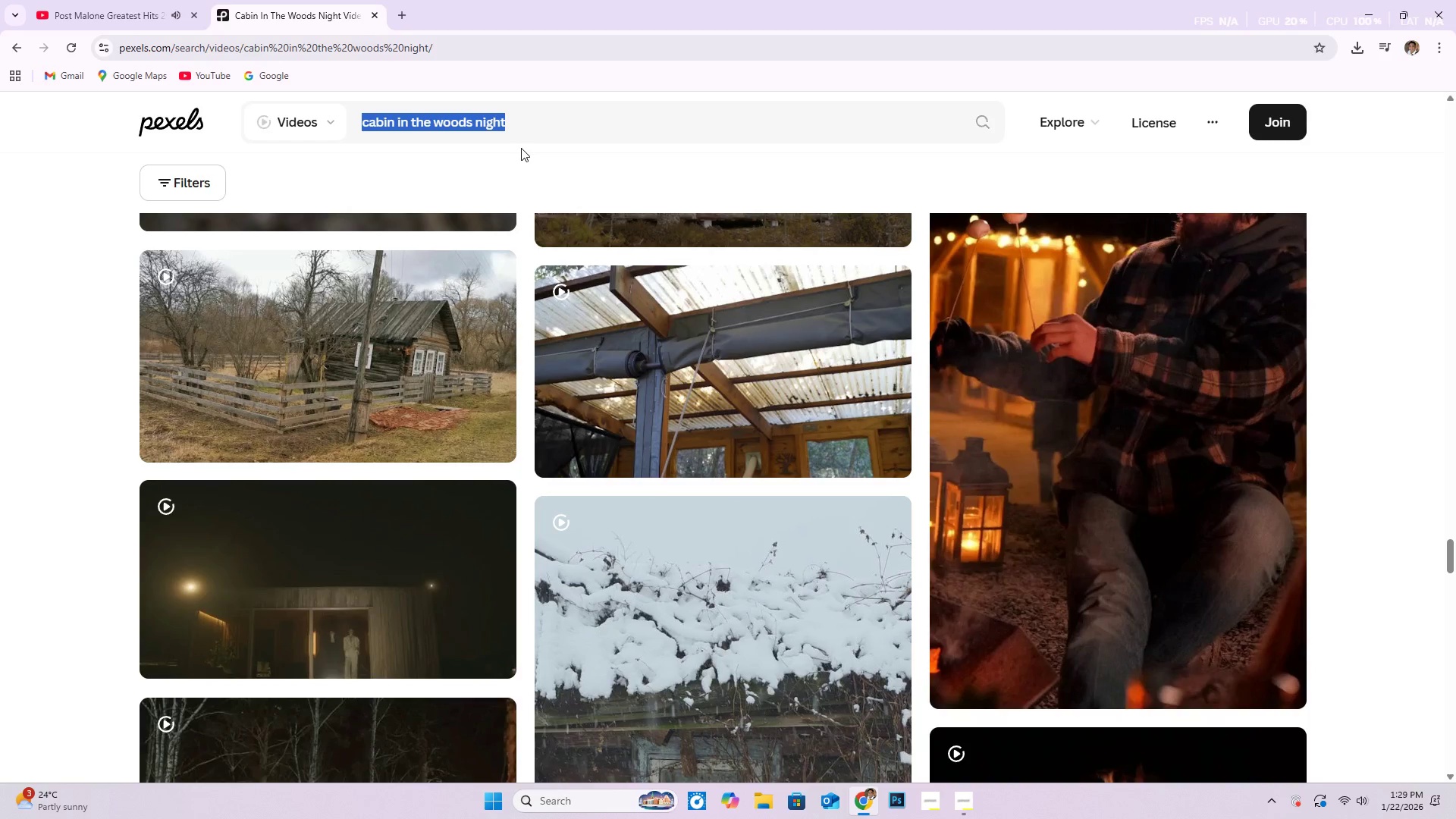 
key(Backspace)
 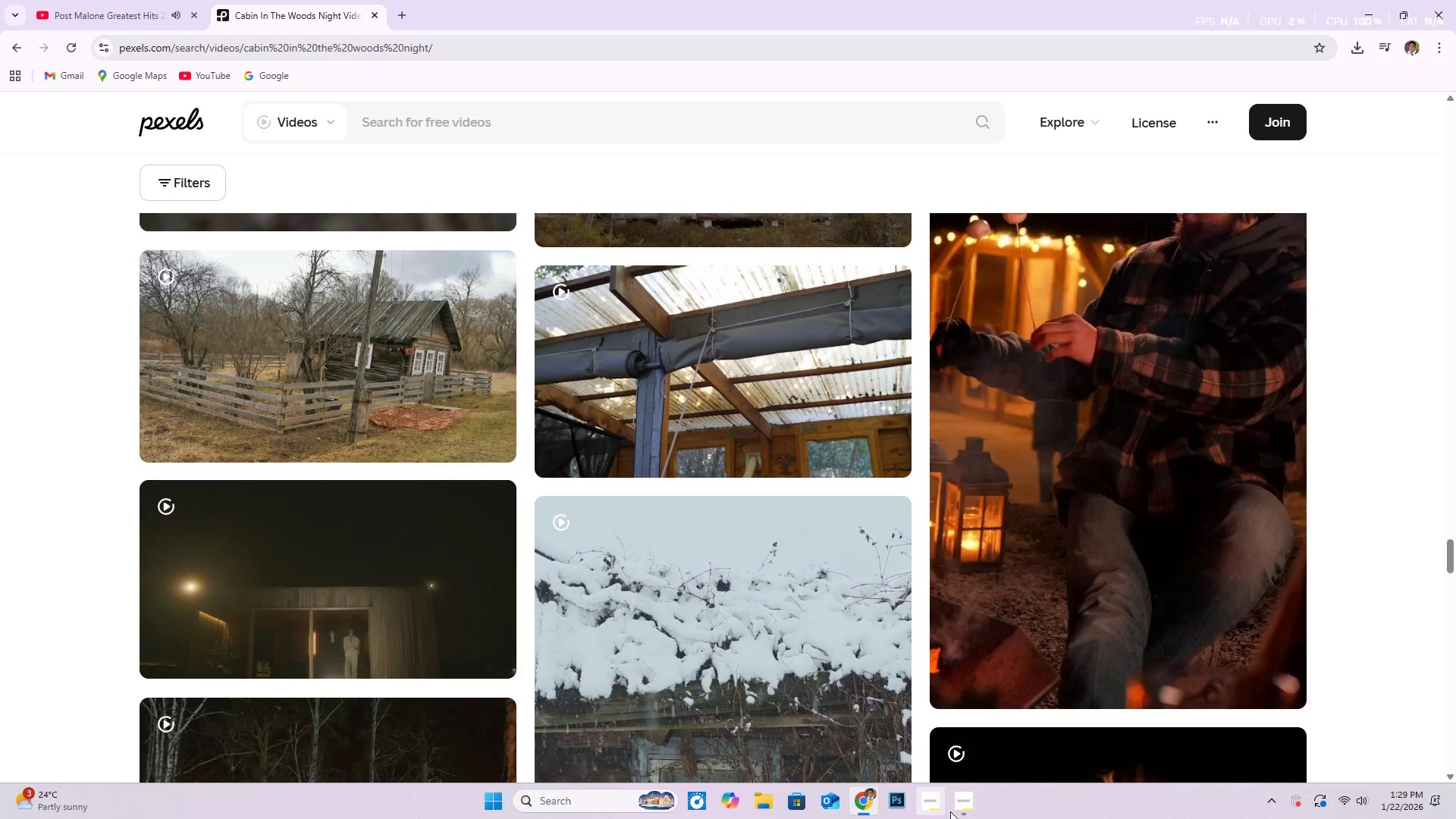 
left_click([959, 806])